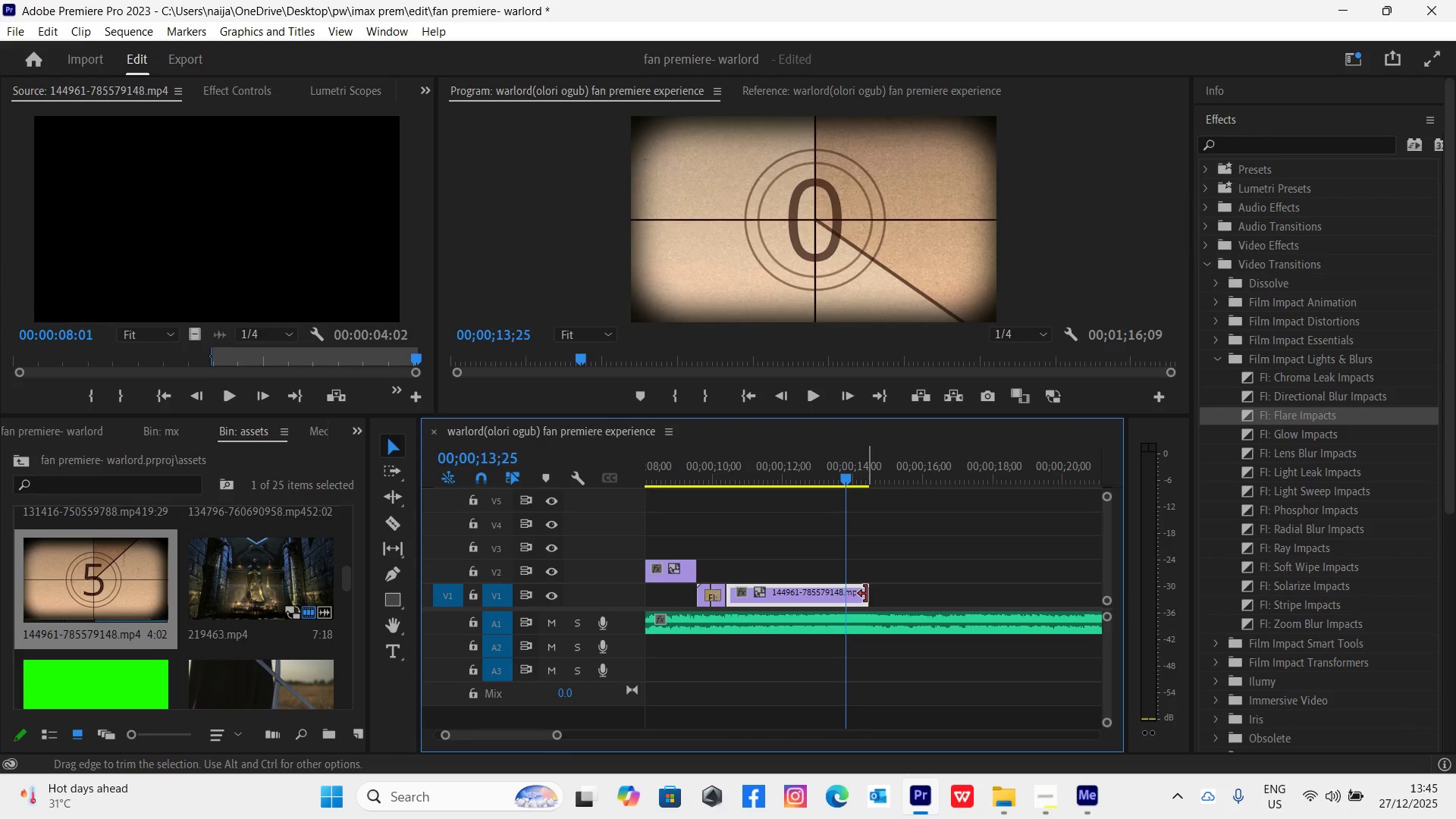 
right_click([849, 593])
 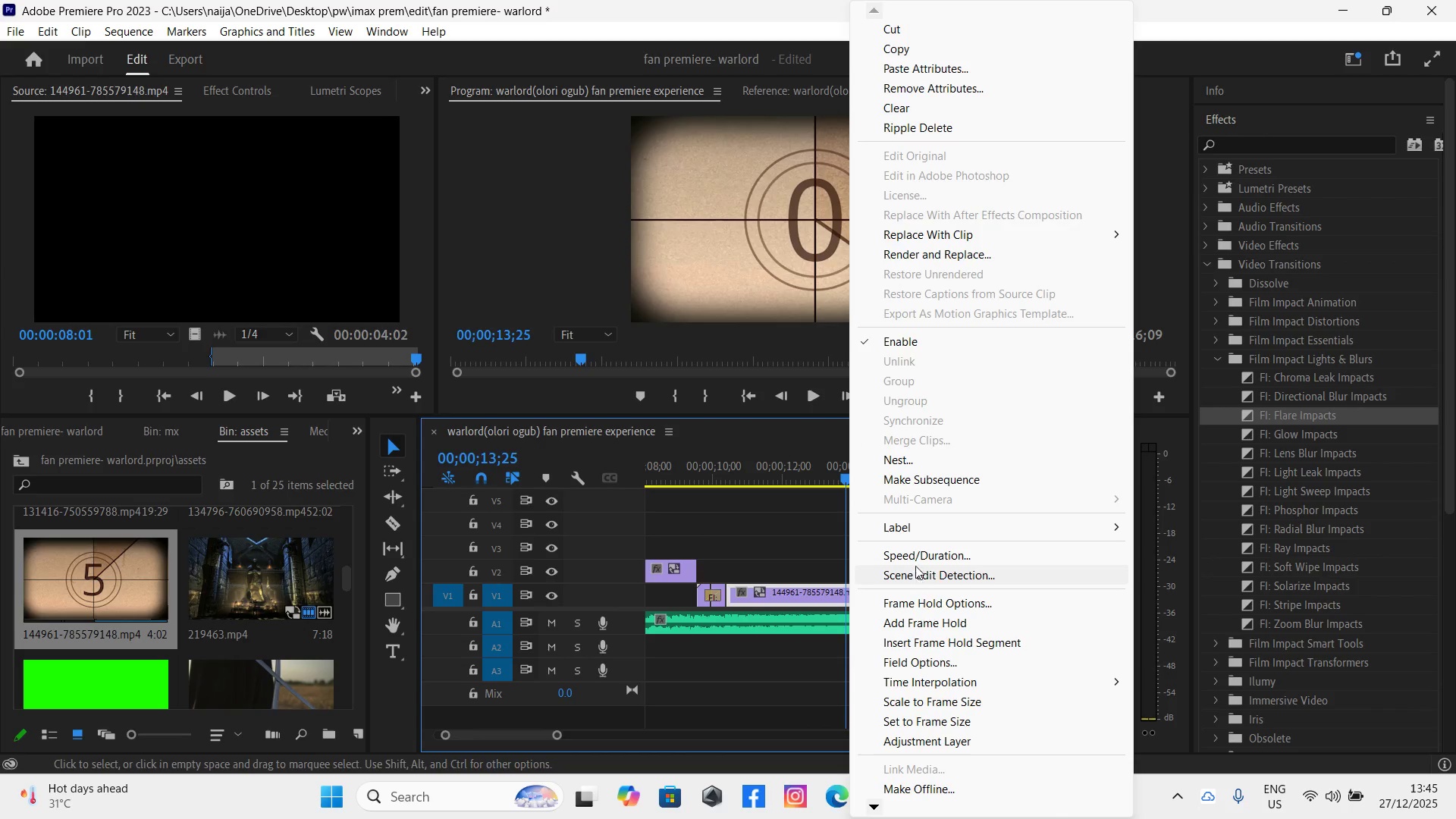 
left_click([914, 559])
 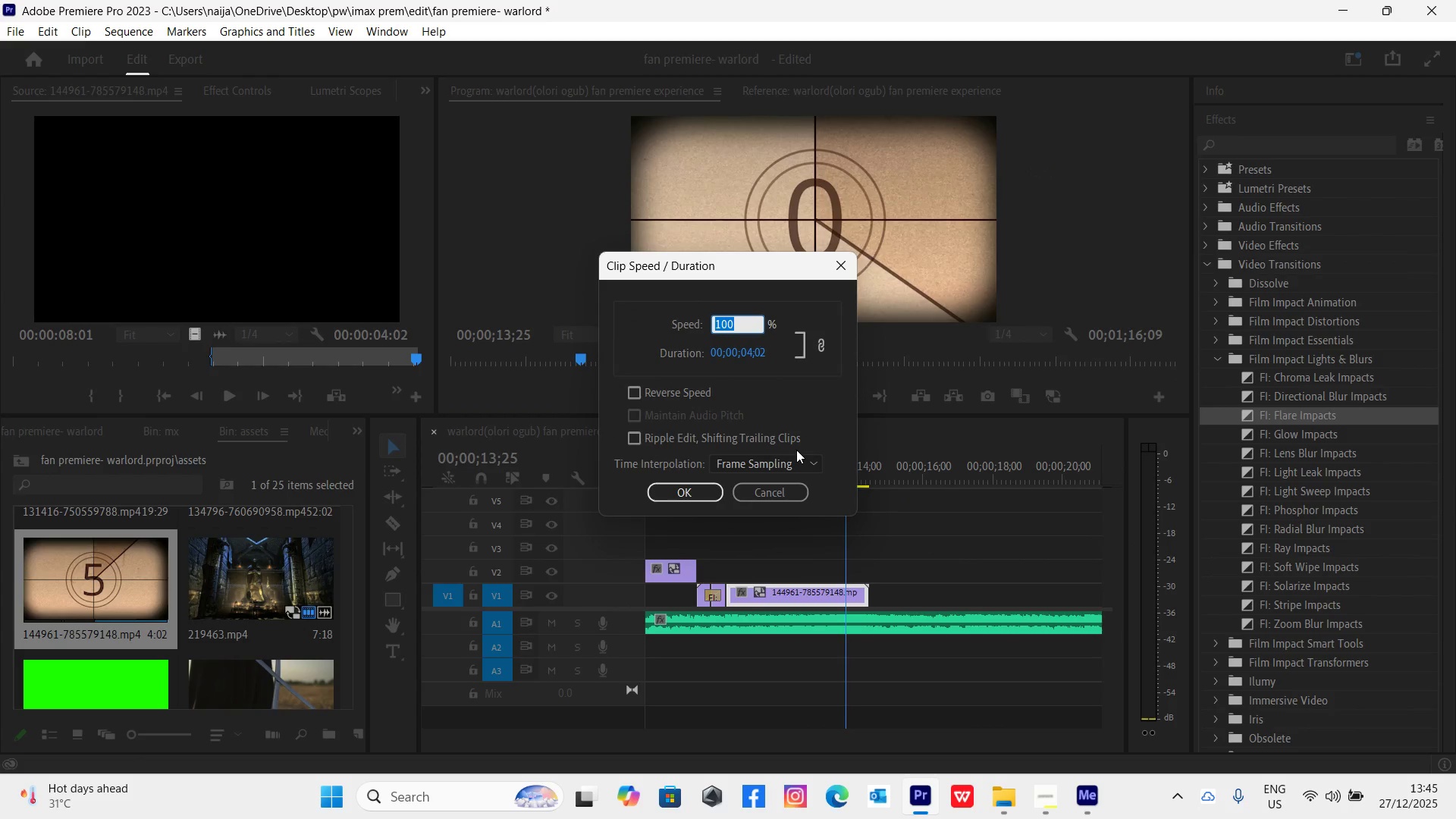 
type(120)
 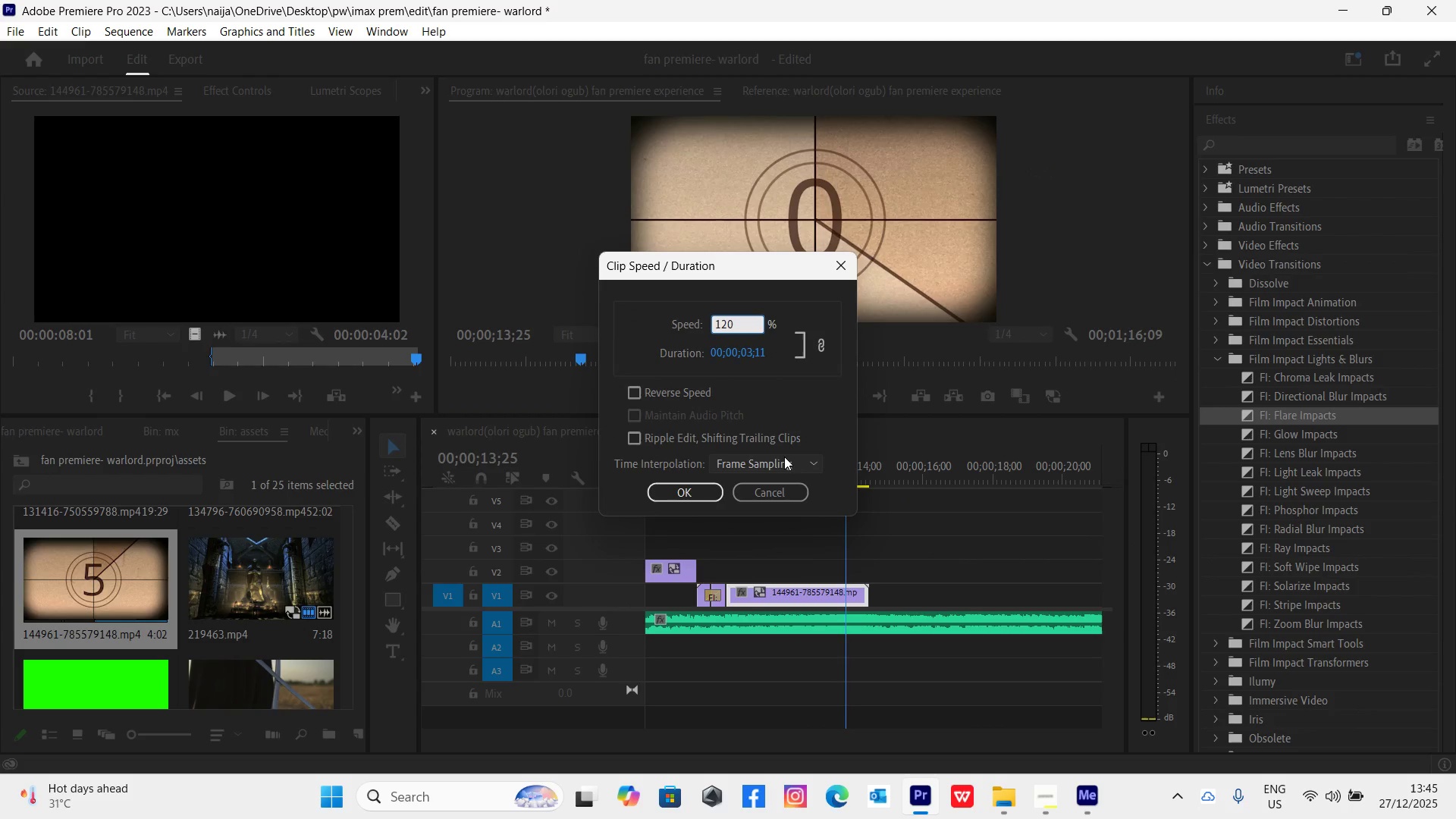 
left_click([784, 460])
 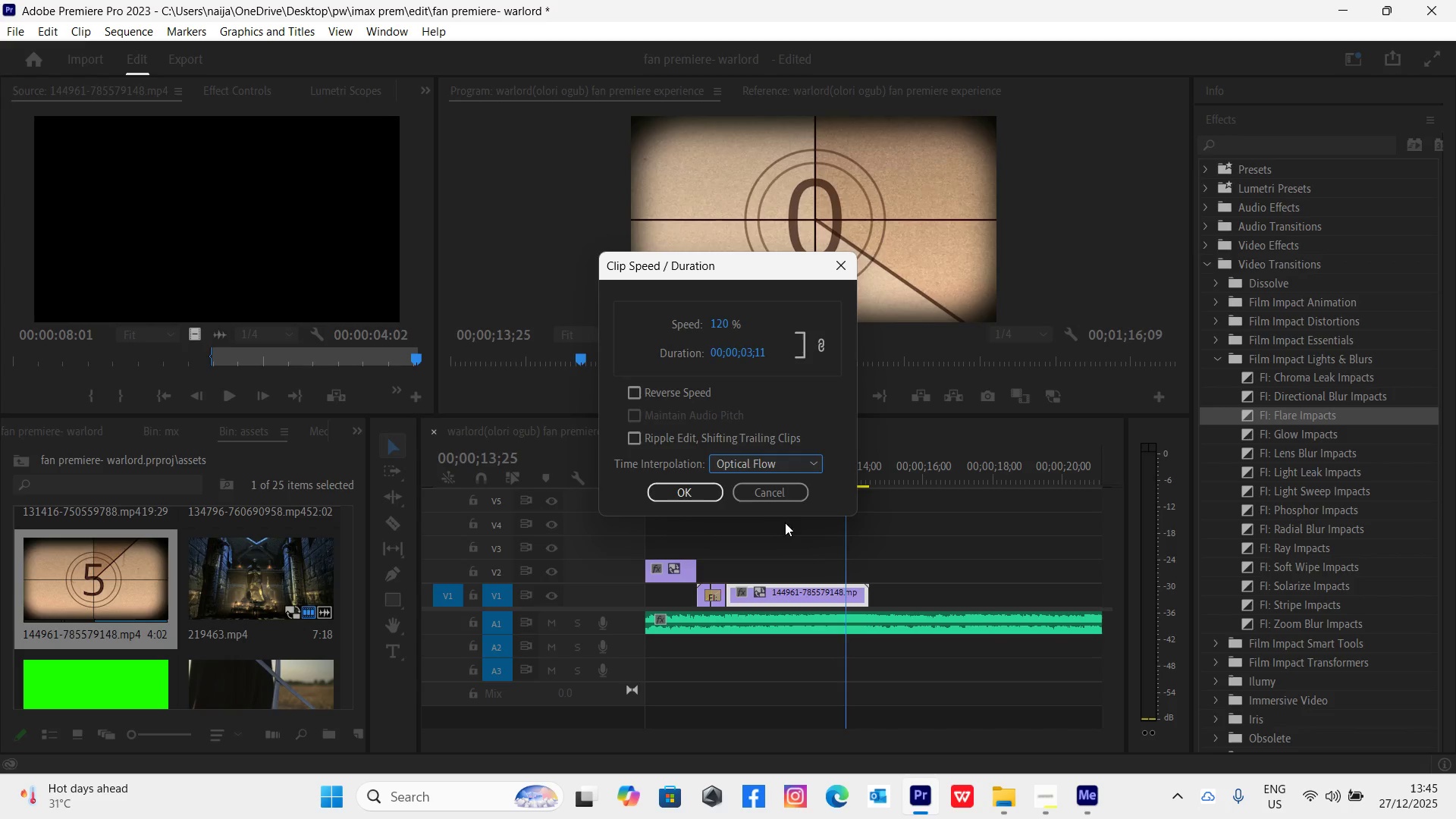 
left_click([701, 494])
 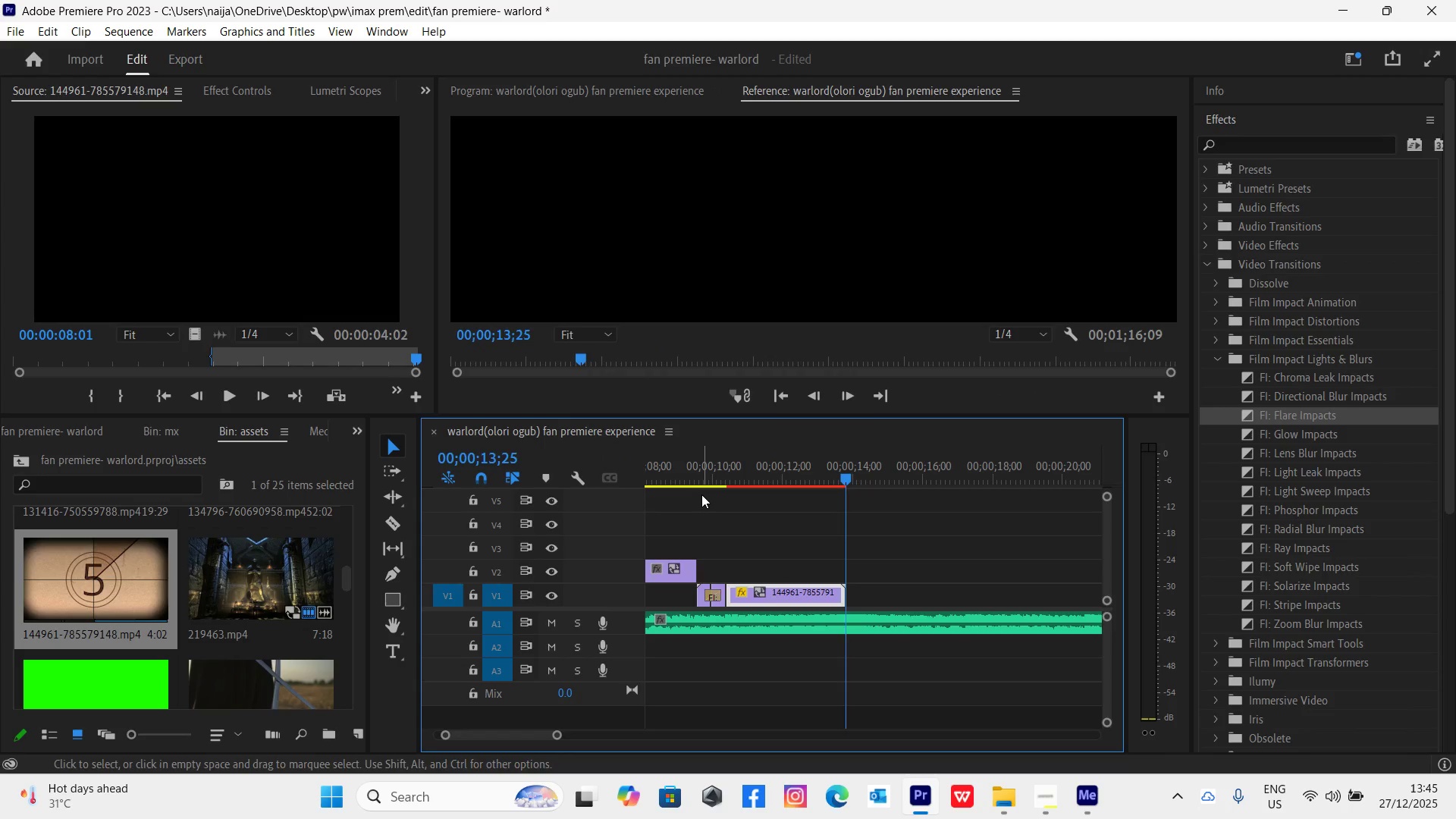 
key(Equal)
 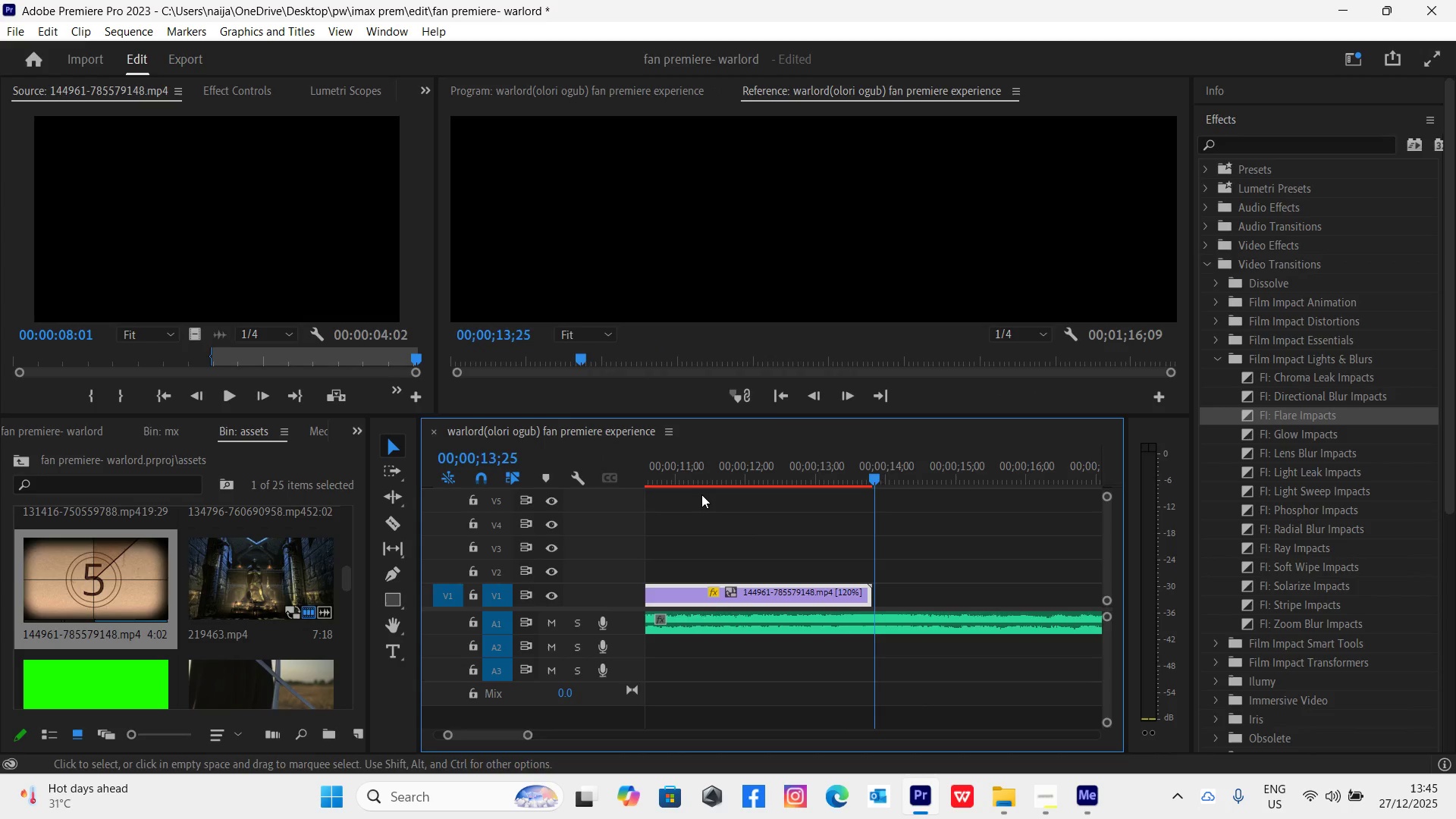 
key(Equal)
 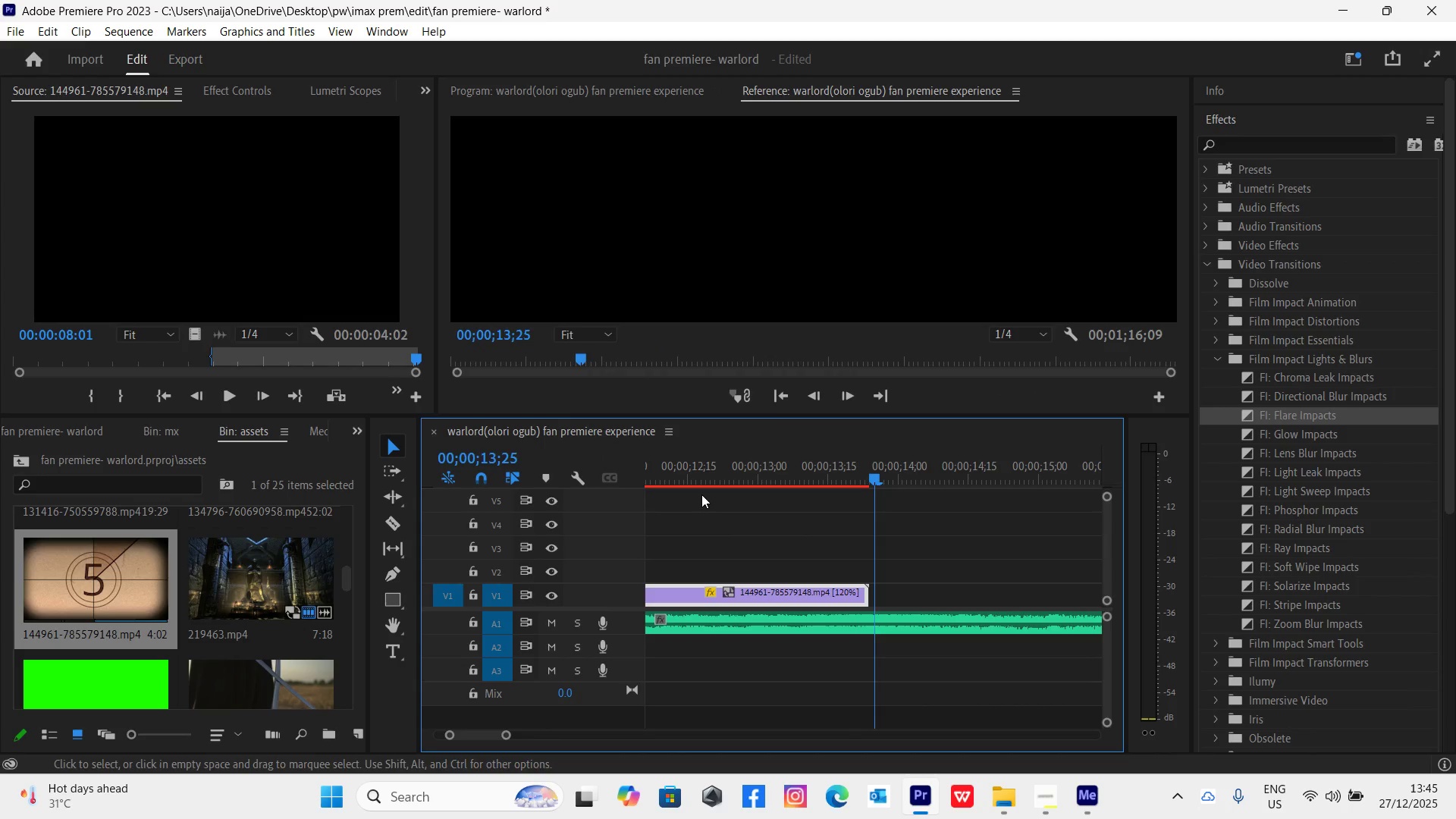 
key(Equal)
 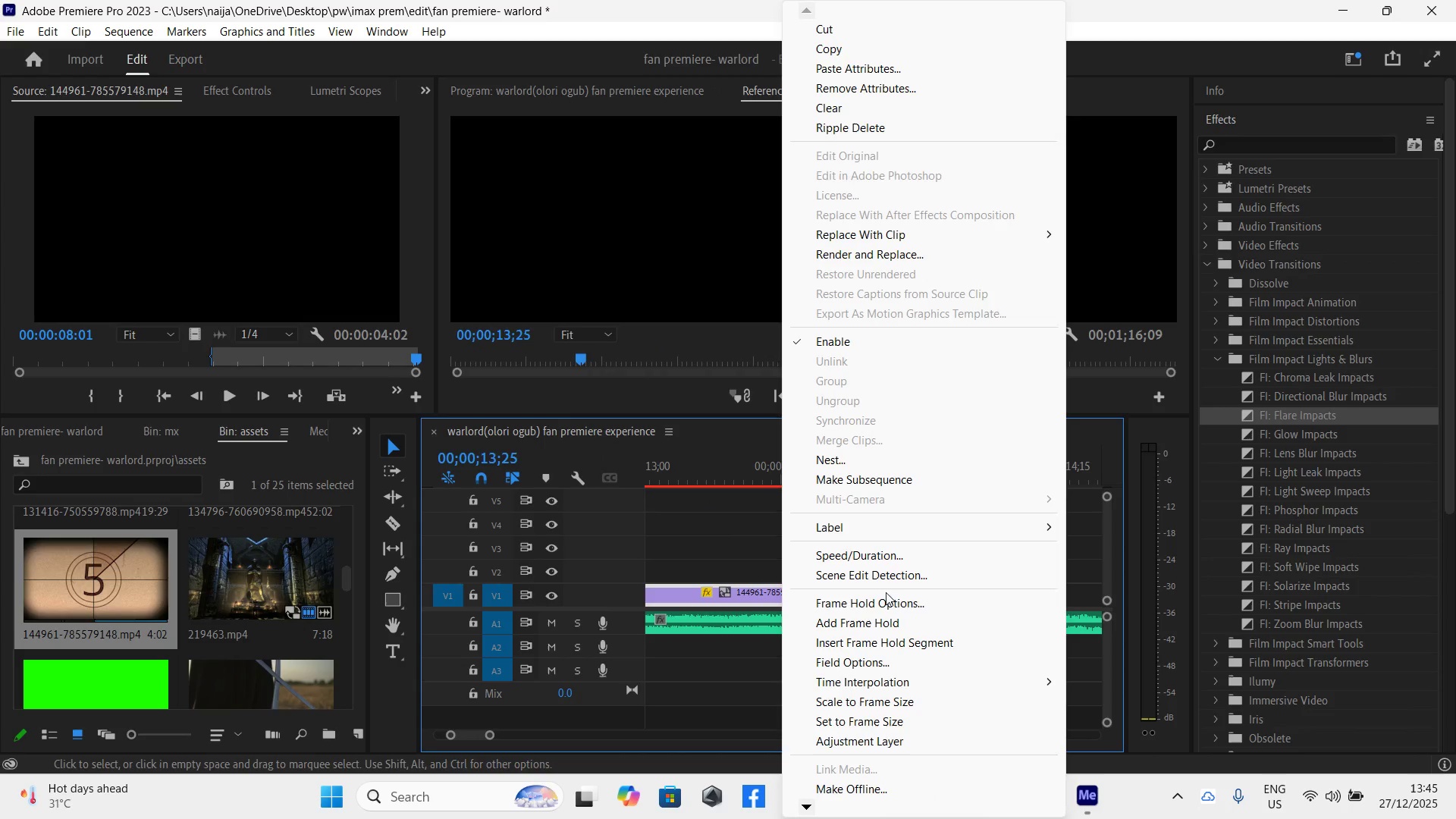 
left_click([874, 559])
 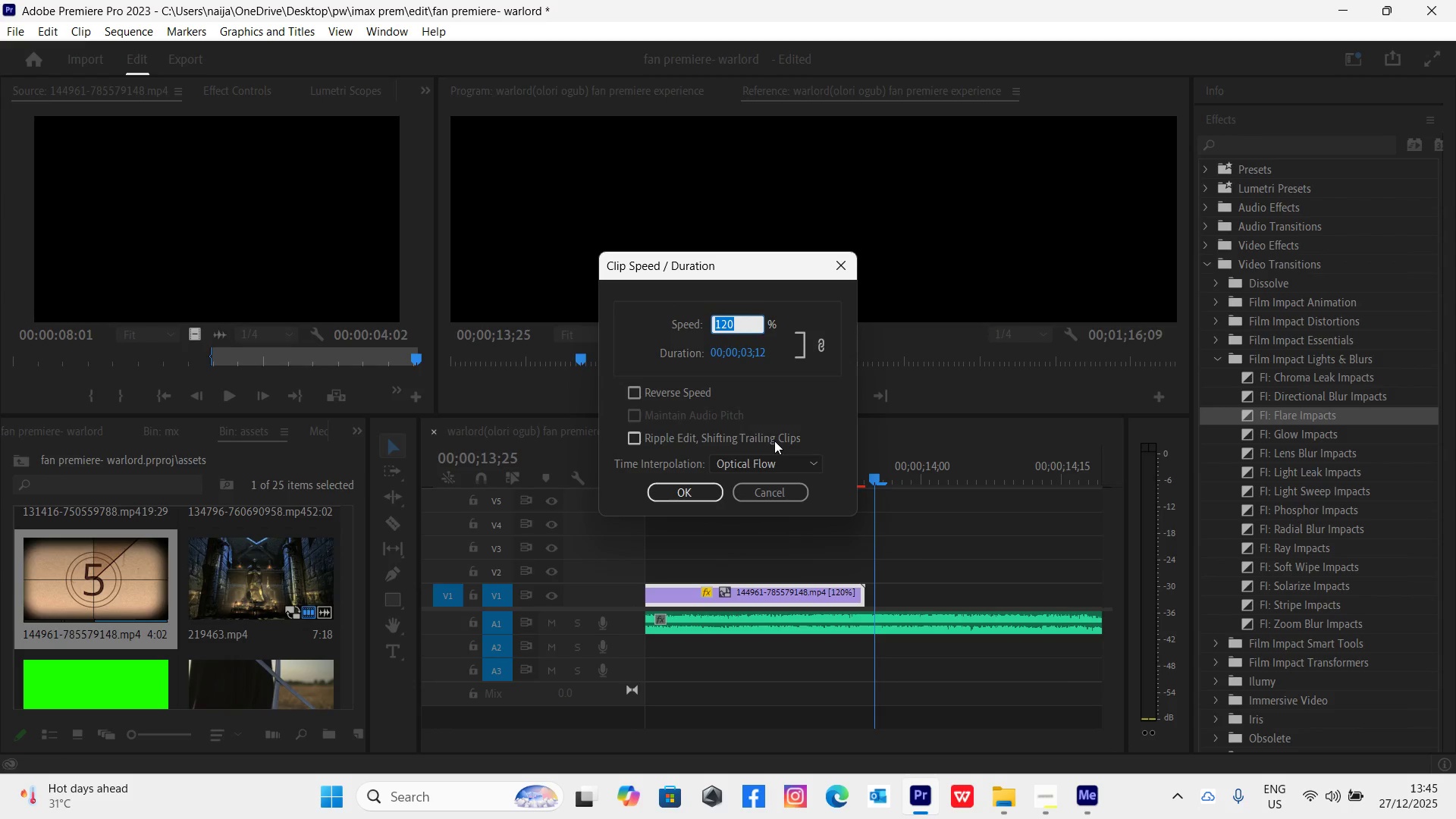 
type(119)
 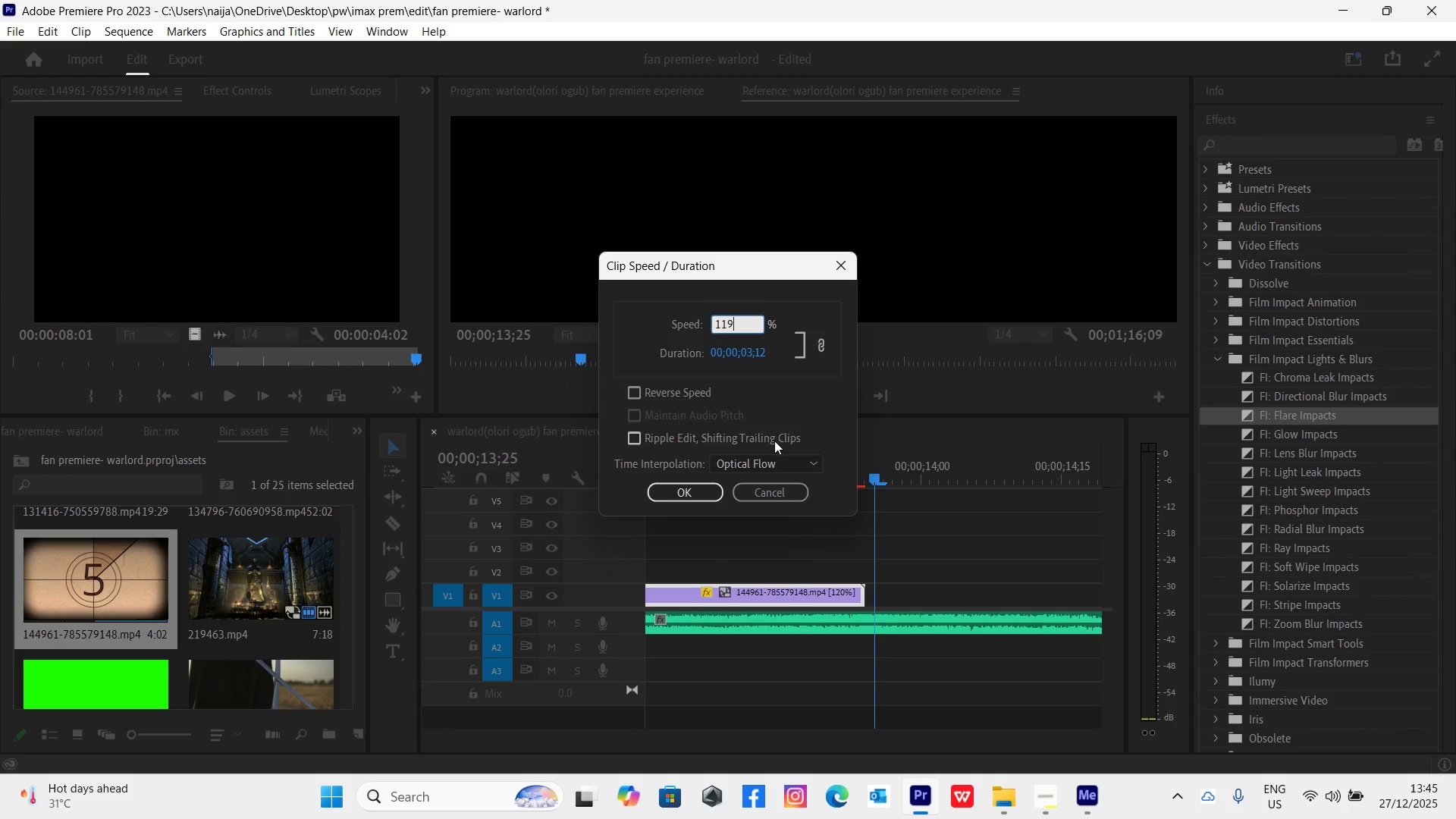 
key(Enter)
 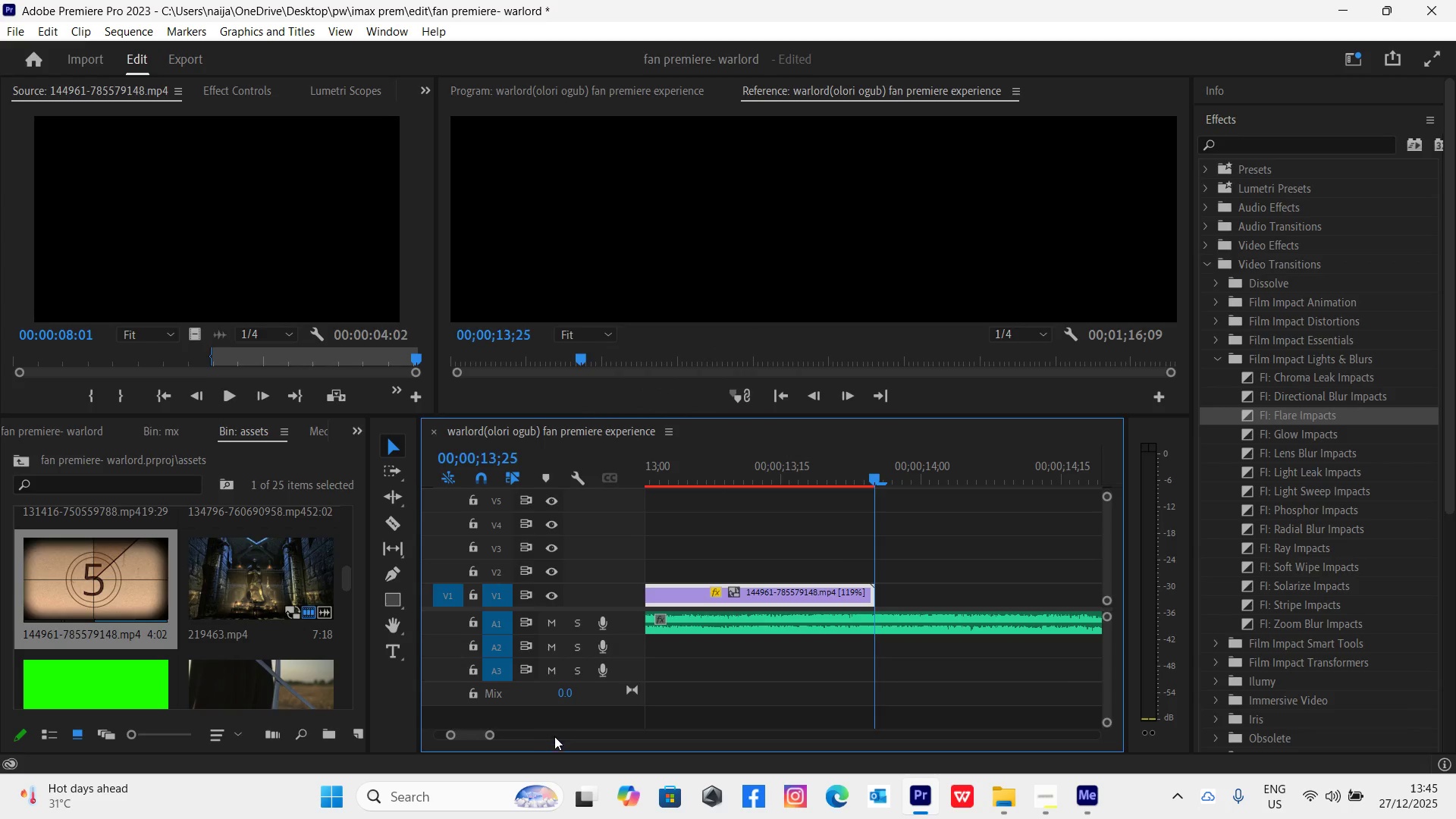 
left_click_drag(start_coordinate=[495, 738], to_coordinate=[554, 748])
 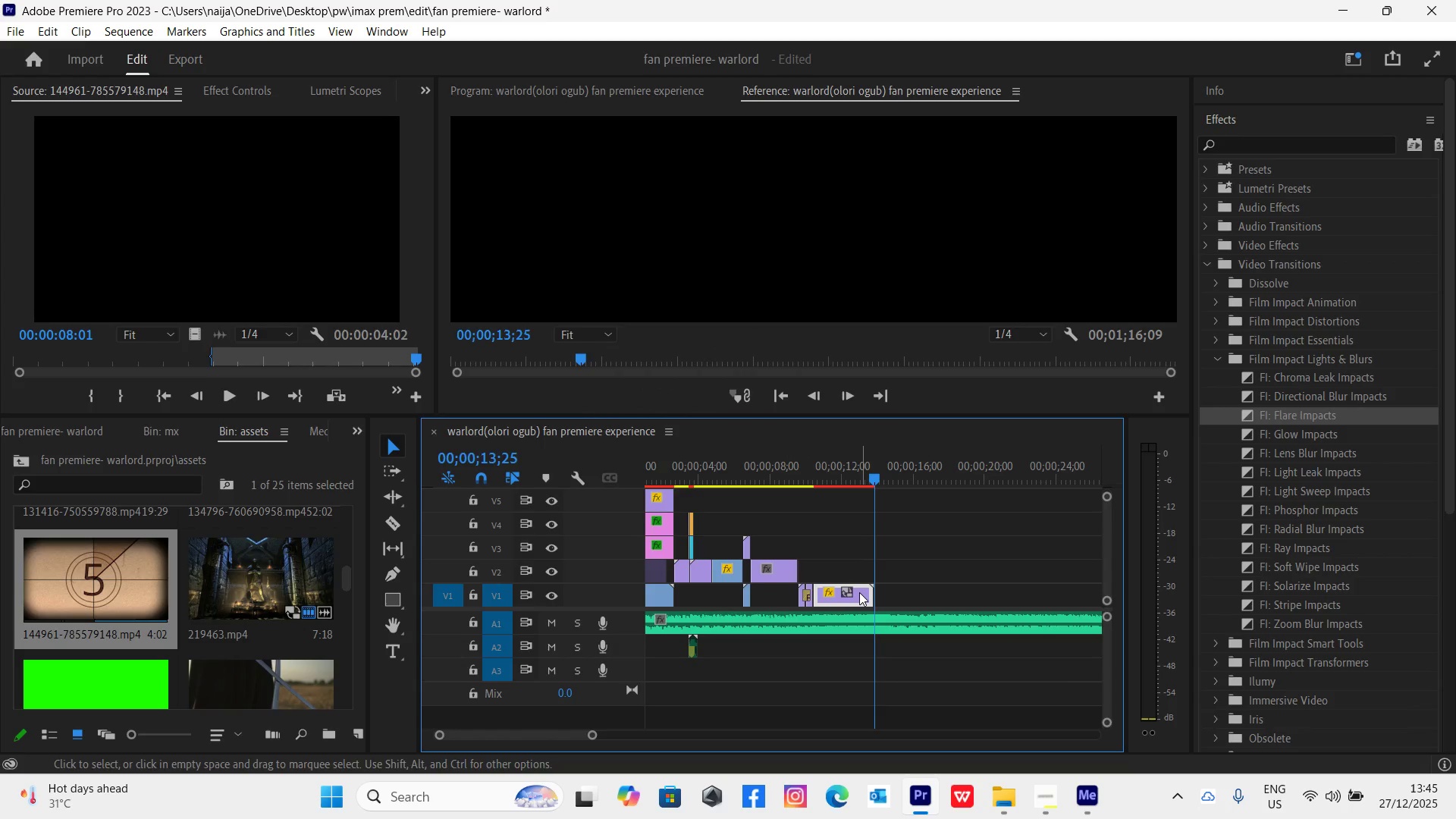 
left_click([857, 477])
 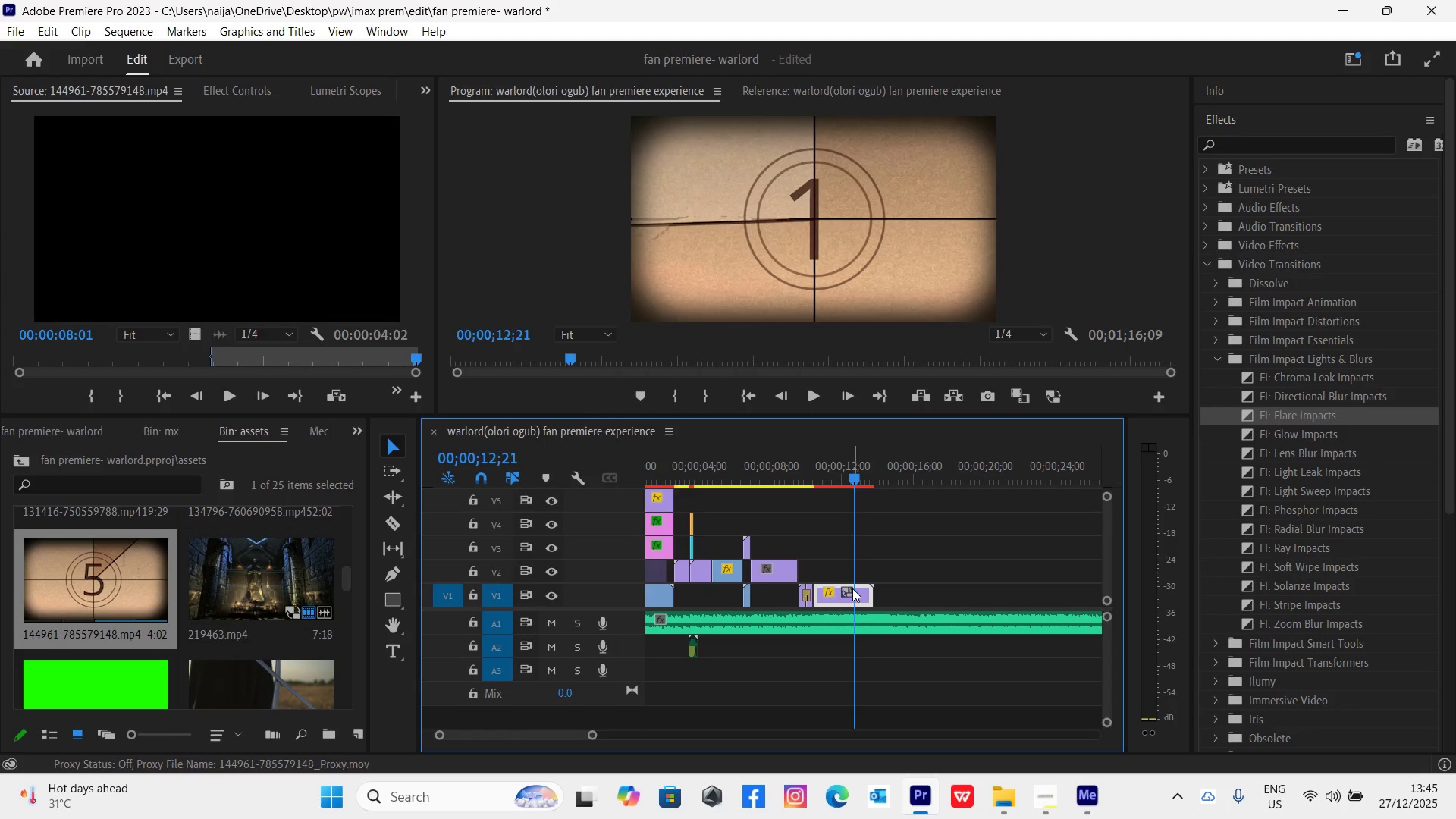 
key(Enter)
 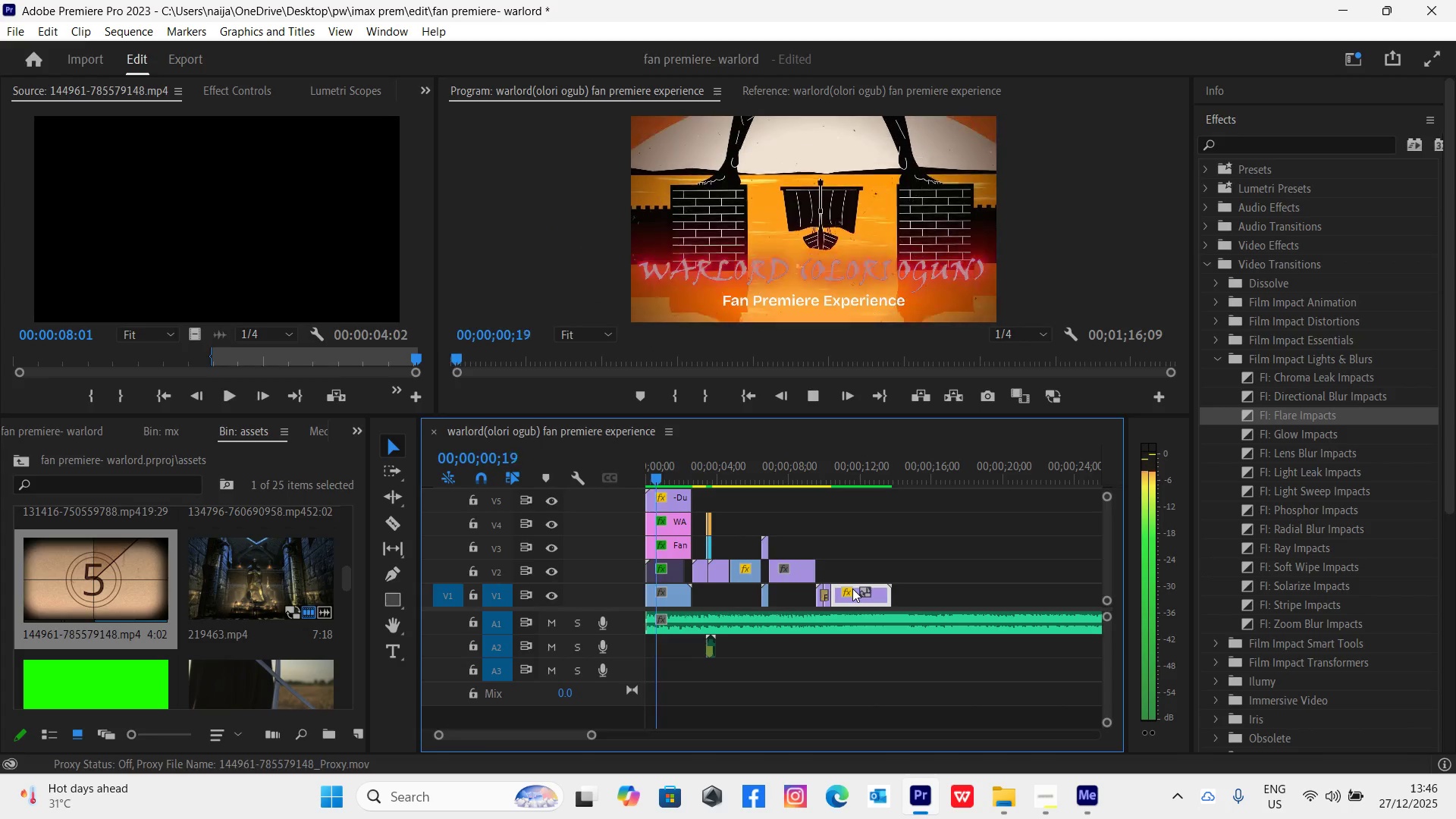 
wait(38.16)
 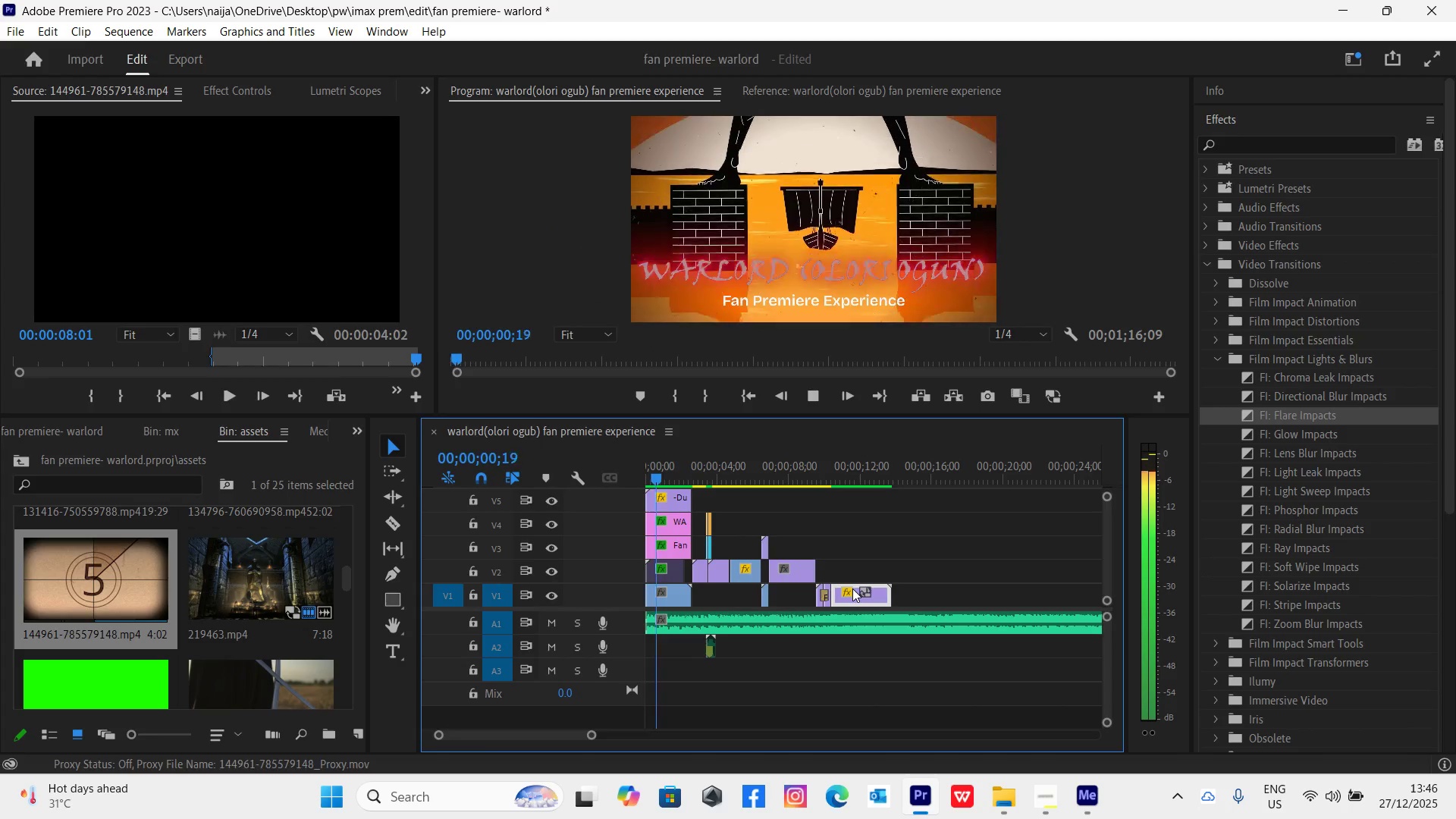 
key(Space)
 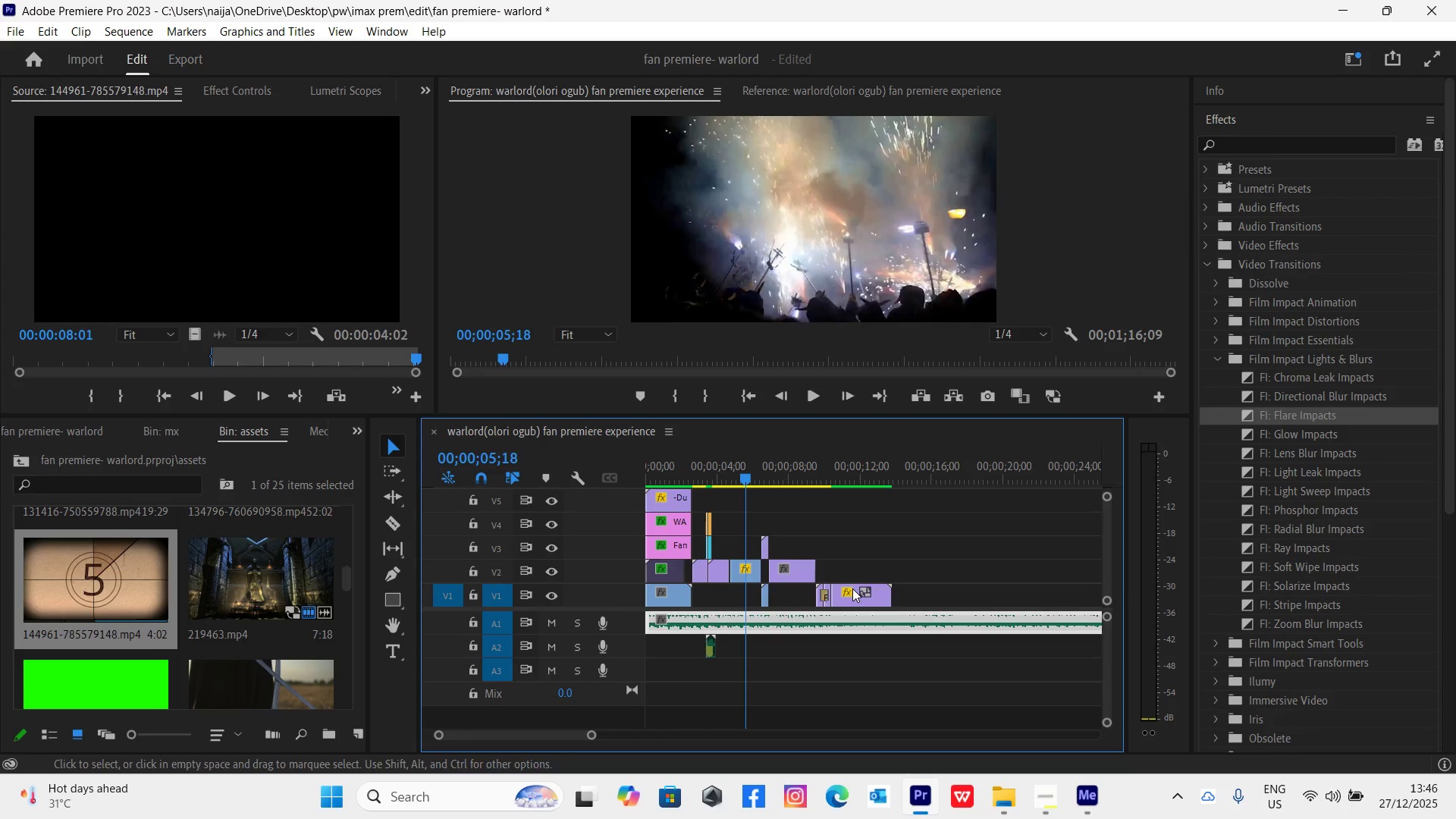 
key(Control+S)
 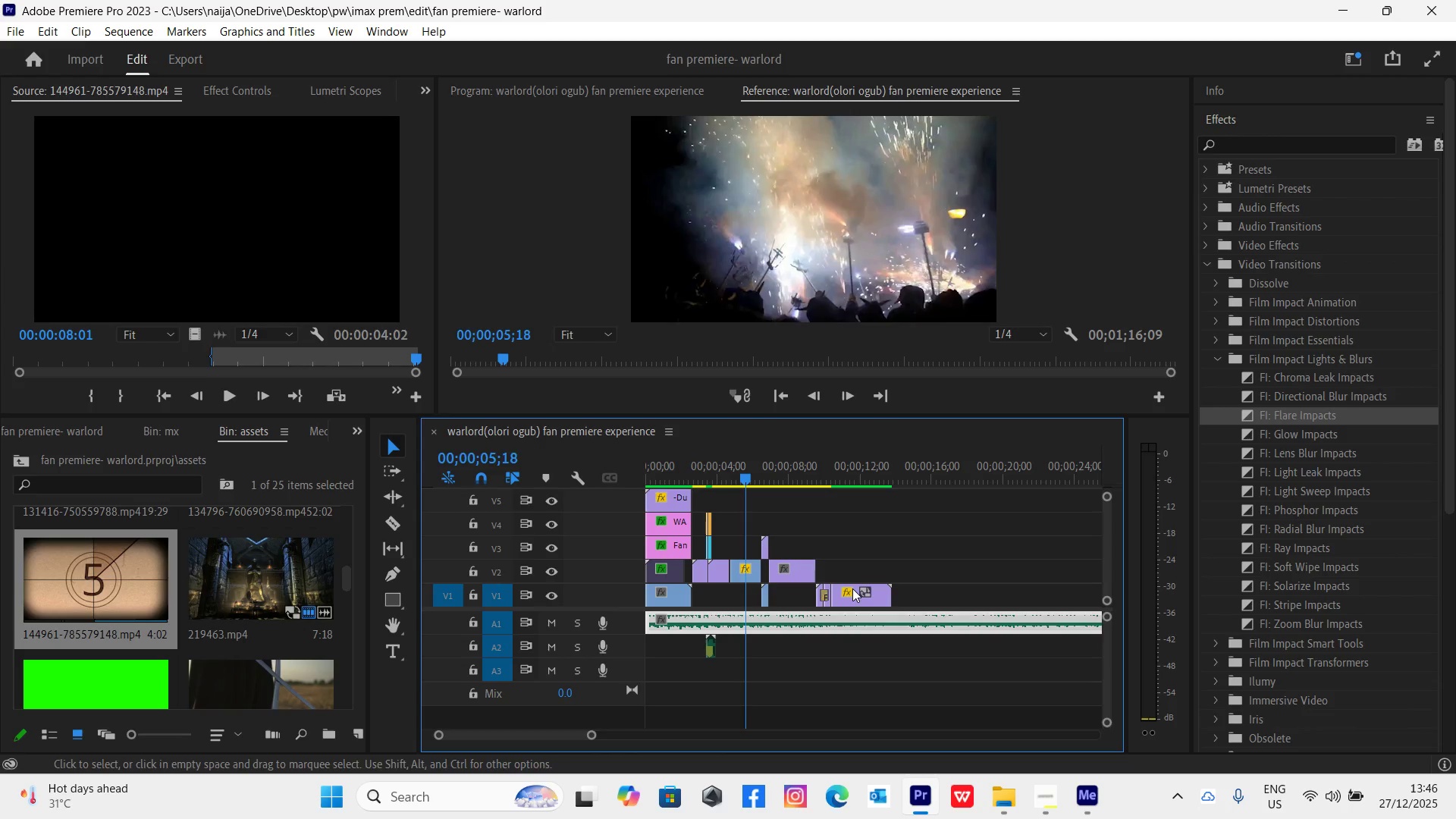 
wait(23.14)
 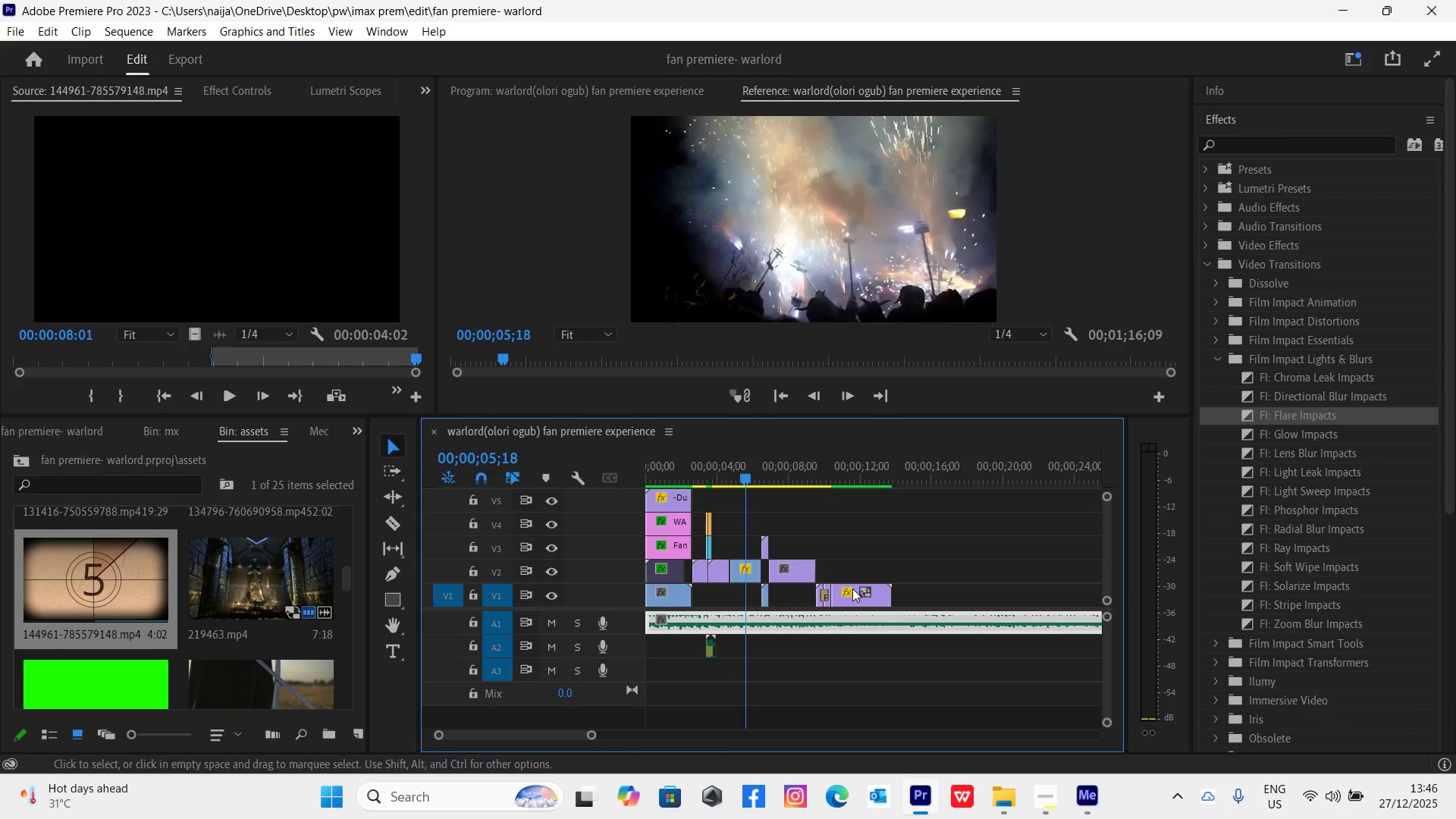 
key(Space)
 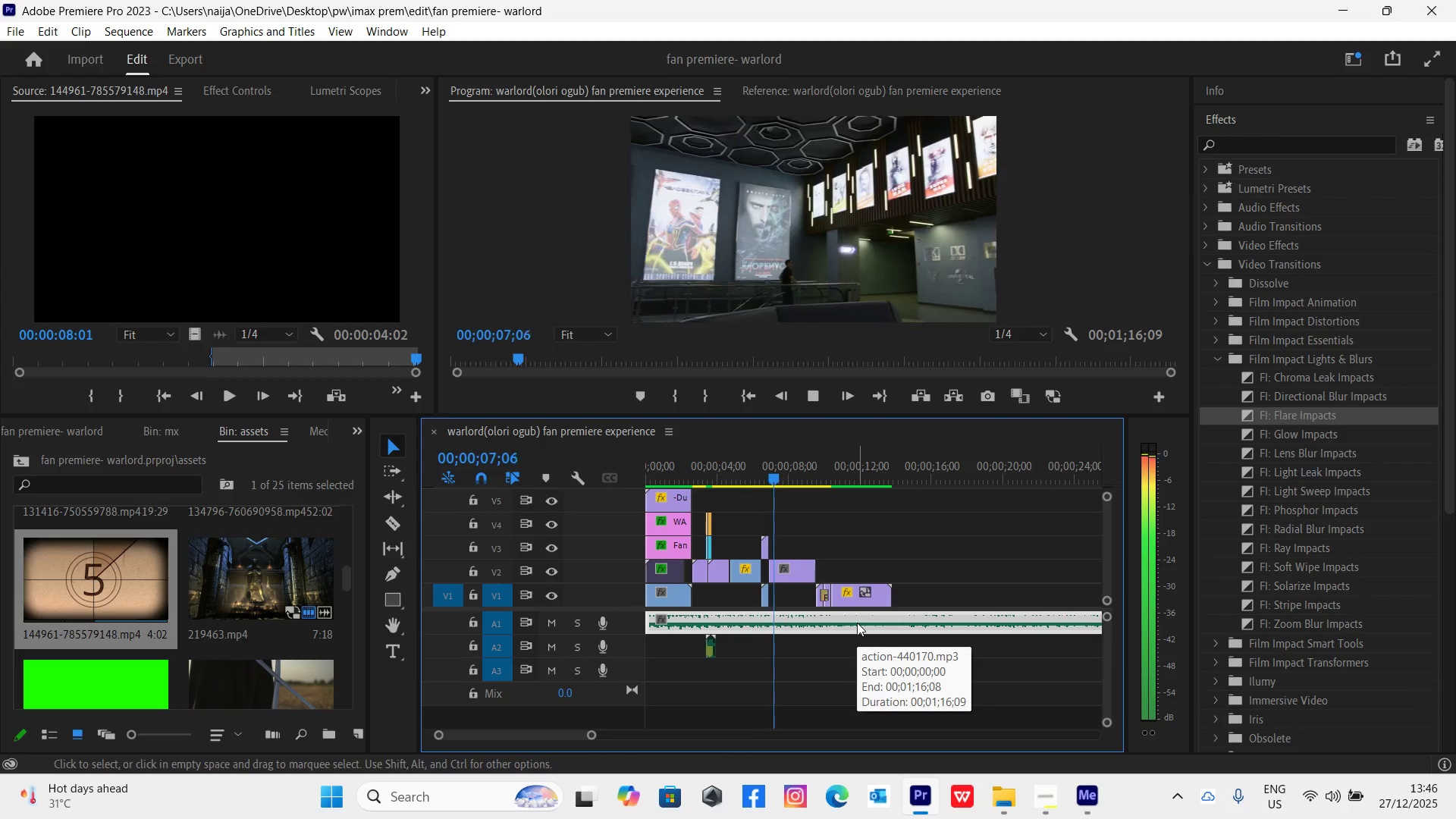 
key(Space)
 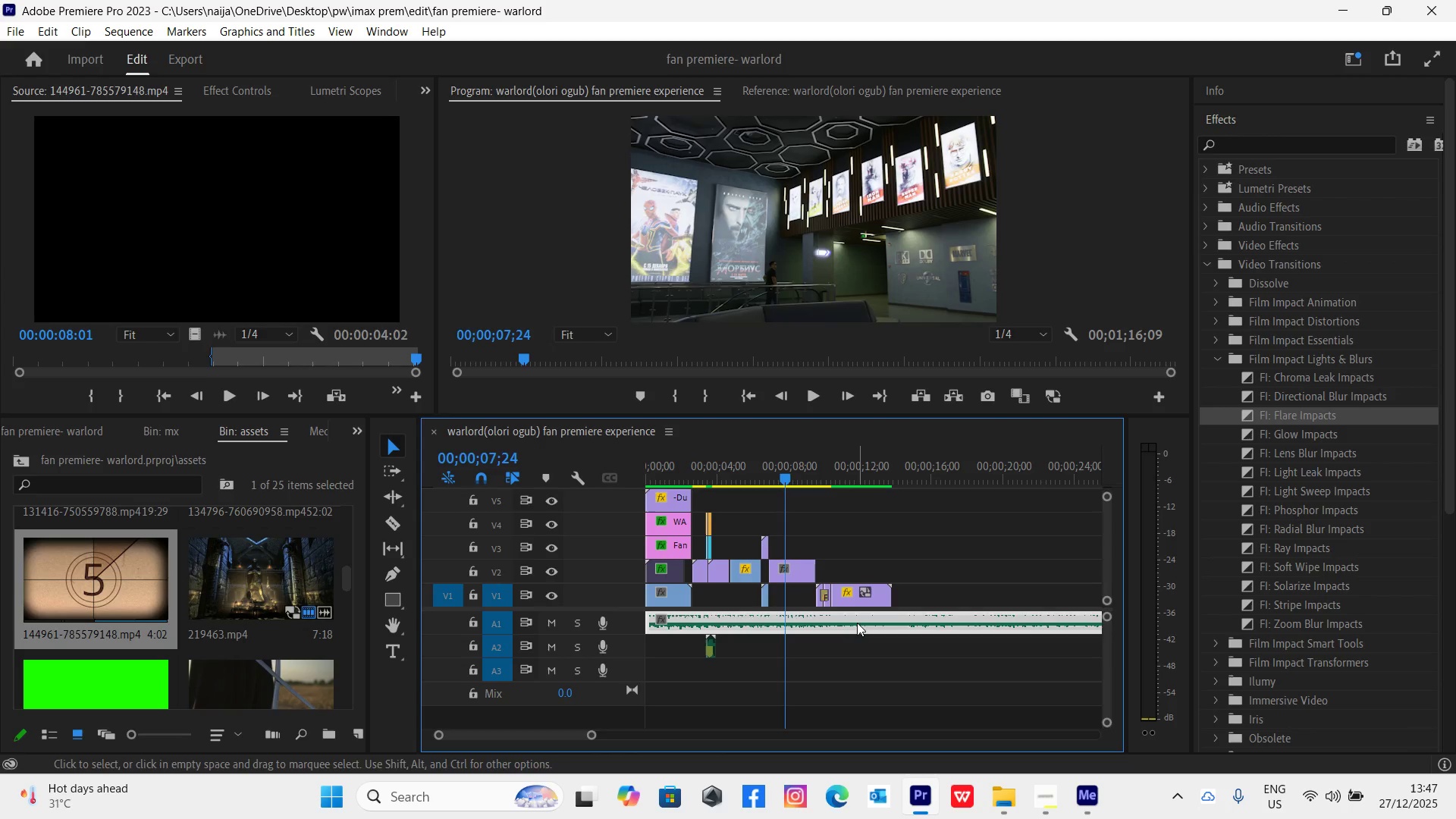 
wait(41.16)
 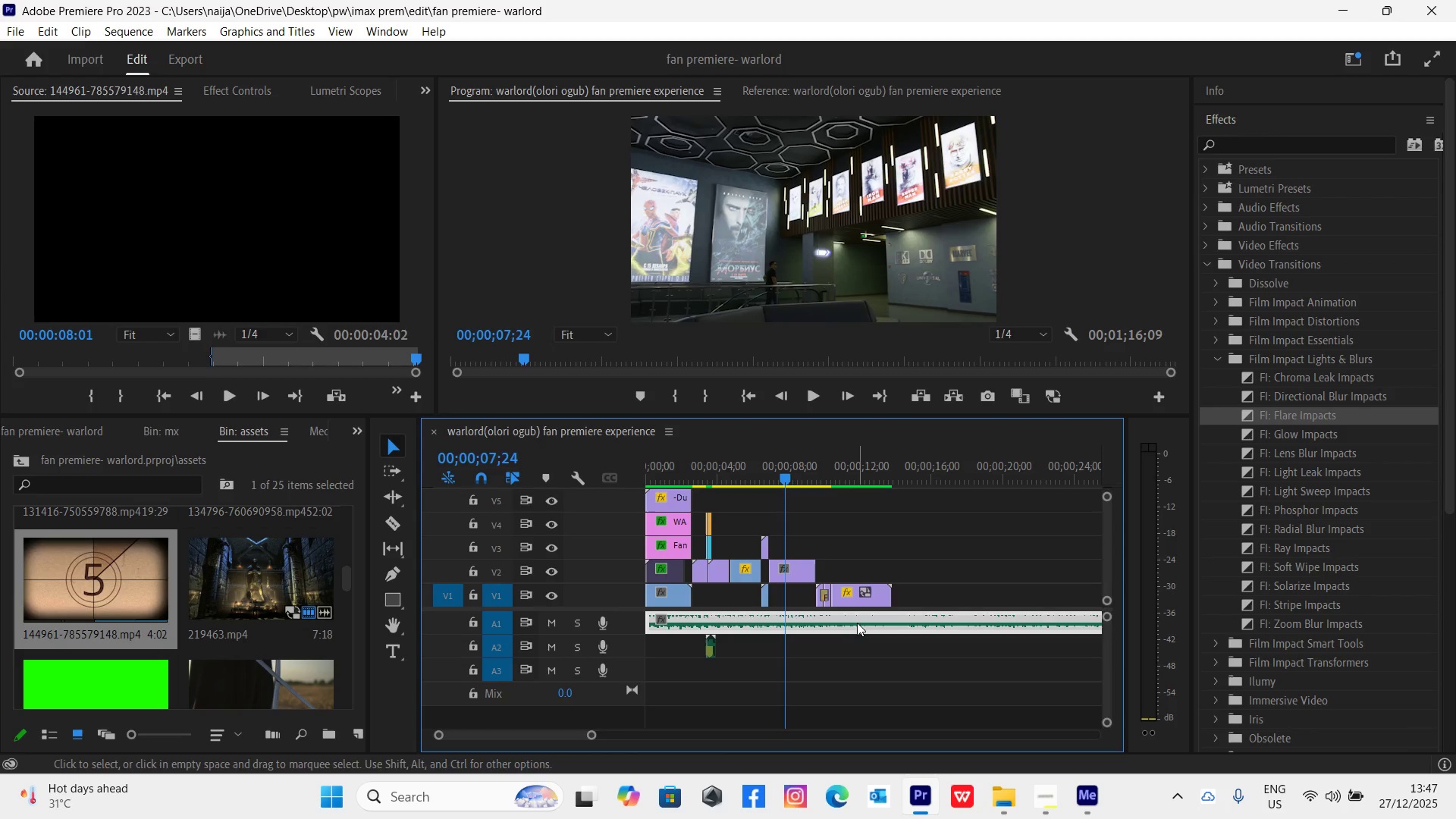 
key(Space)
 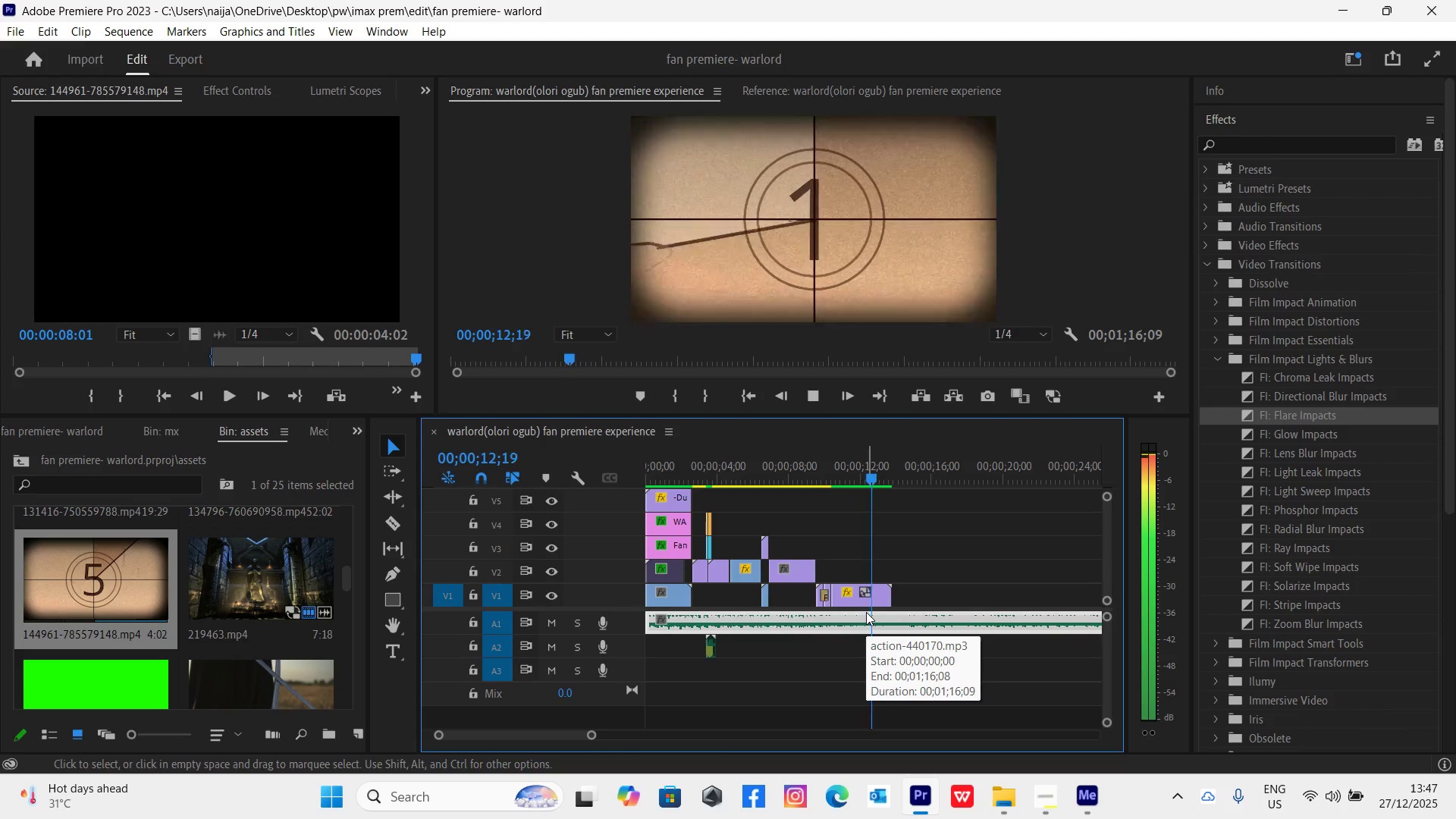 
wait(6.59)
 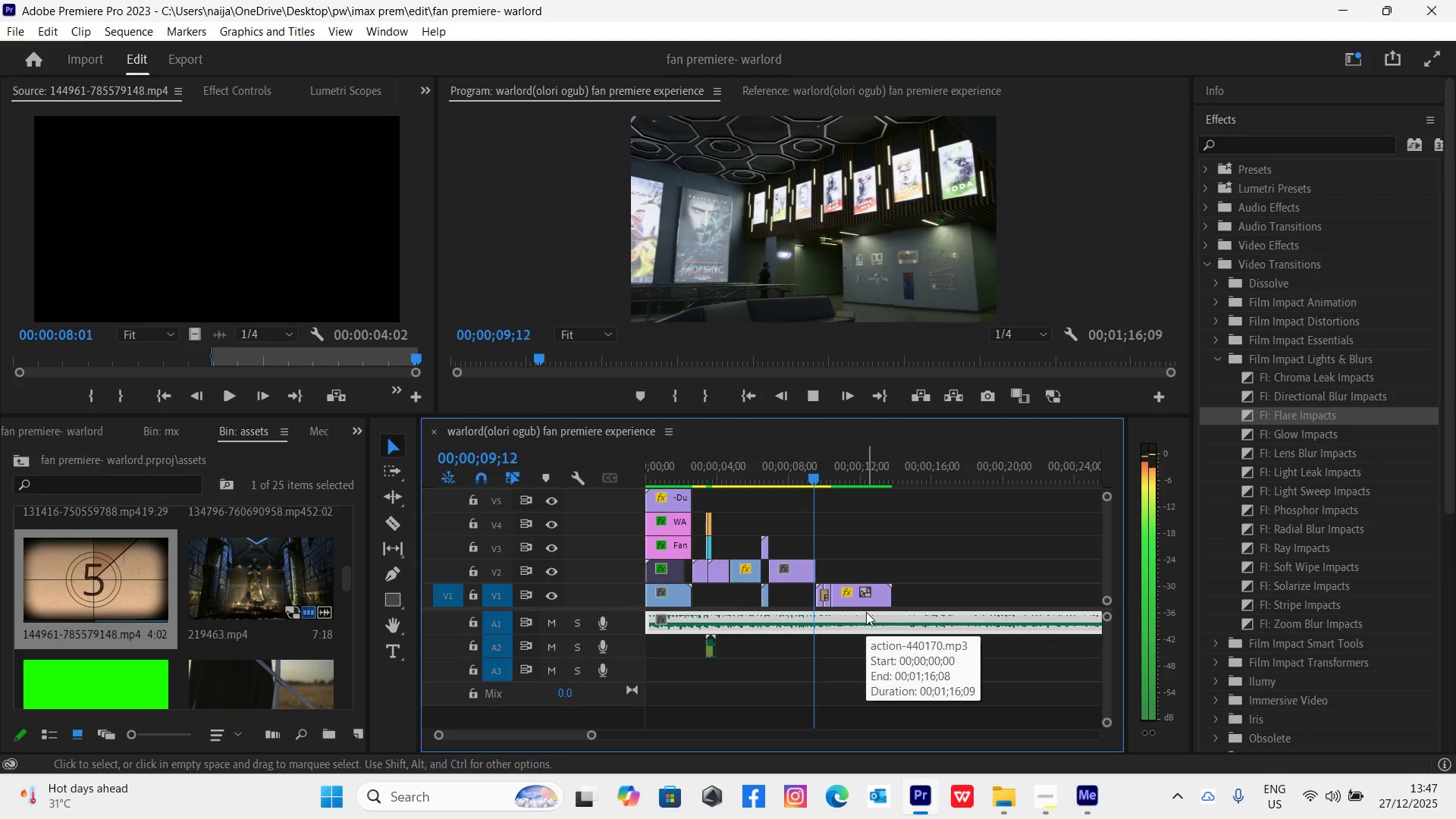 
key(Space)
 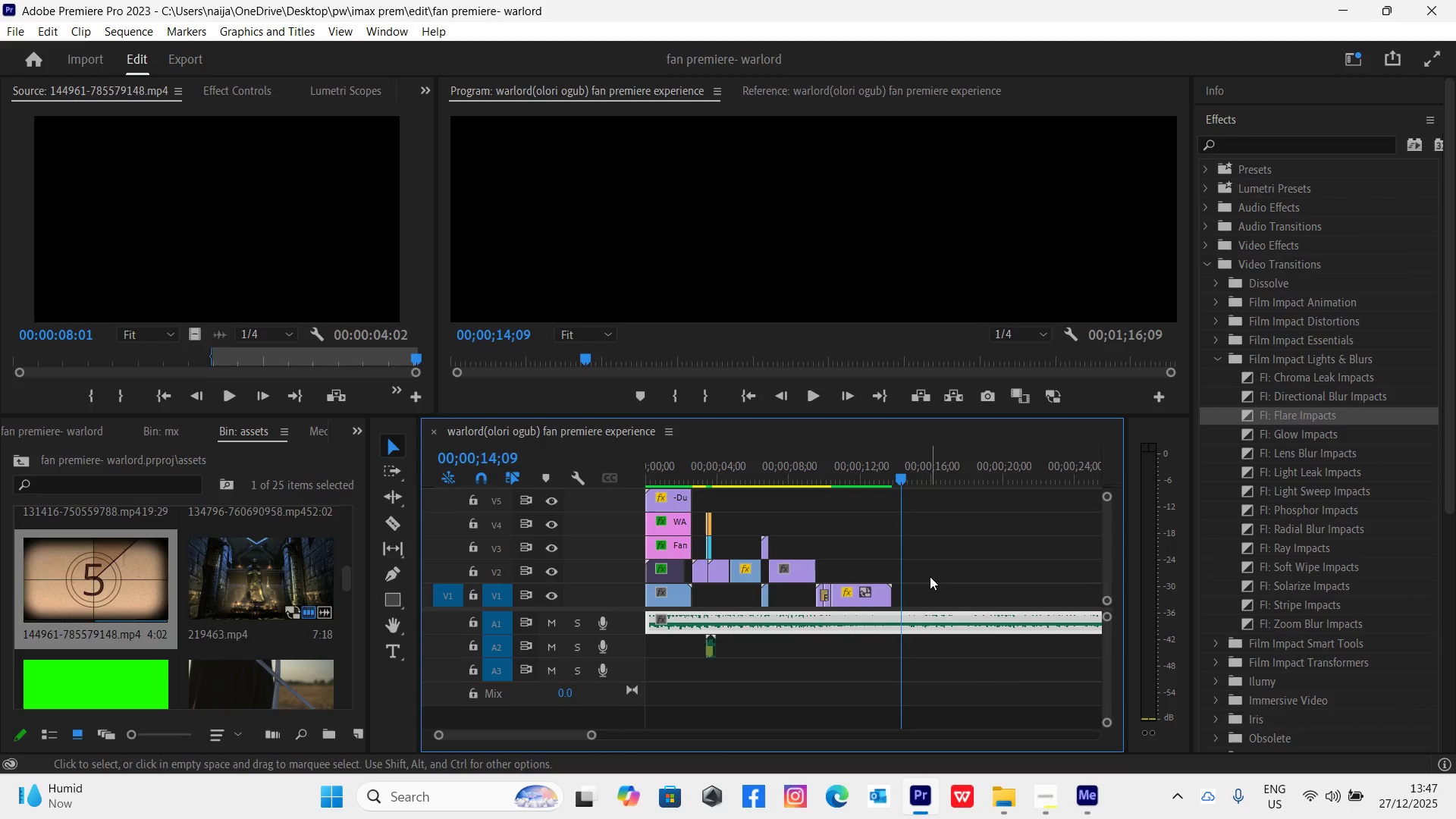 
key(Control+S)
 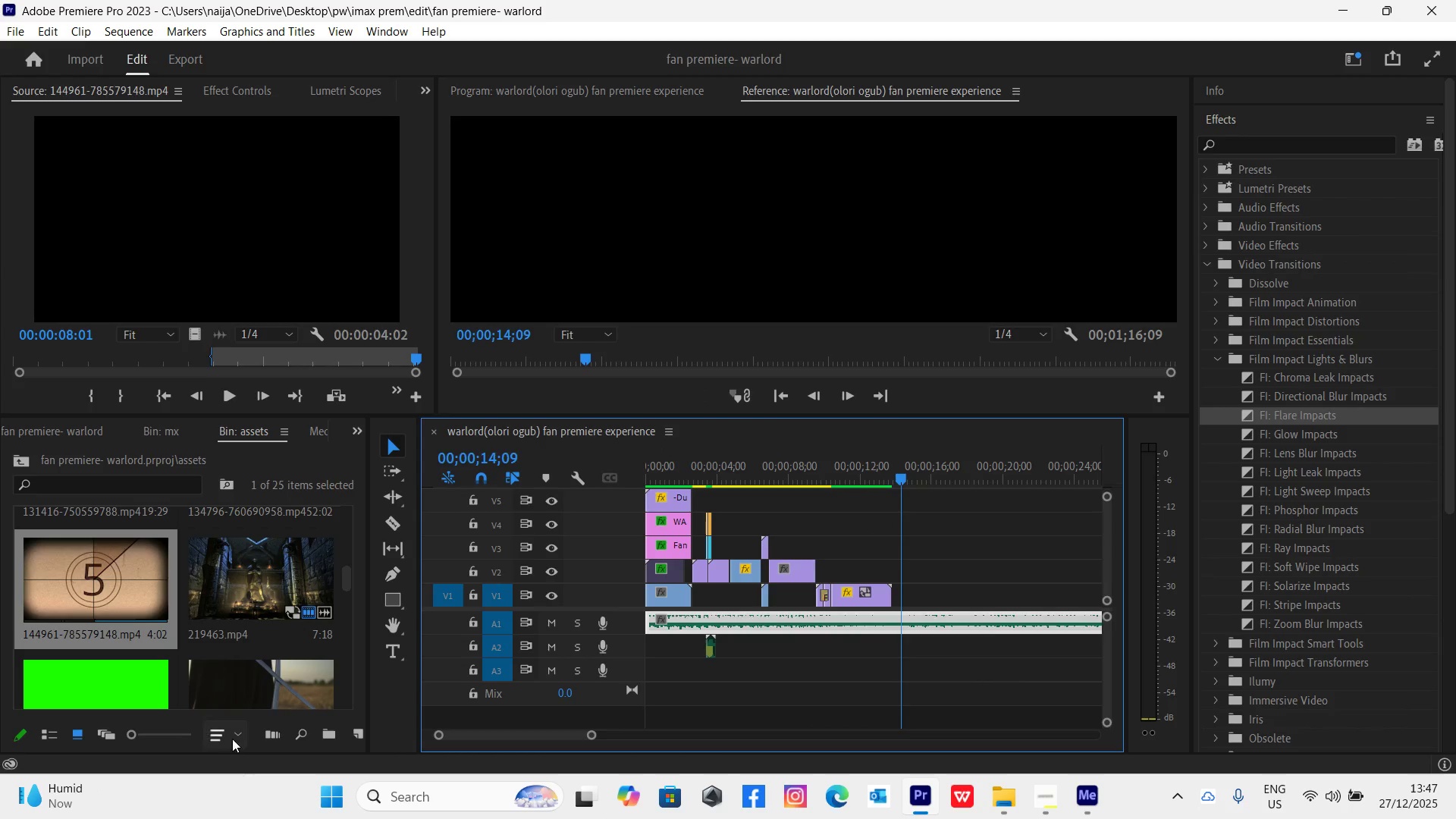 
left_click_drag(start_coordinate=[344, 575], to_coordinate=[374, 662])
 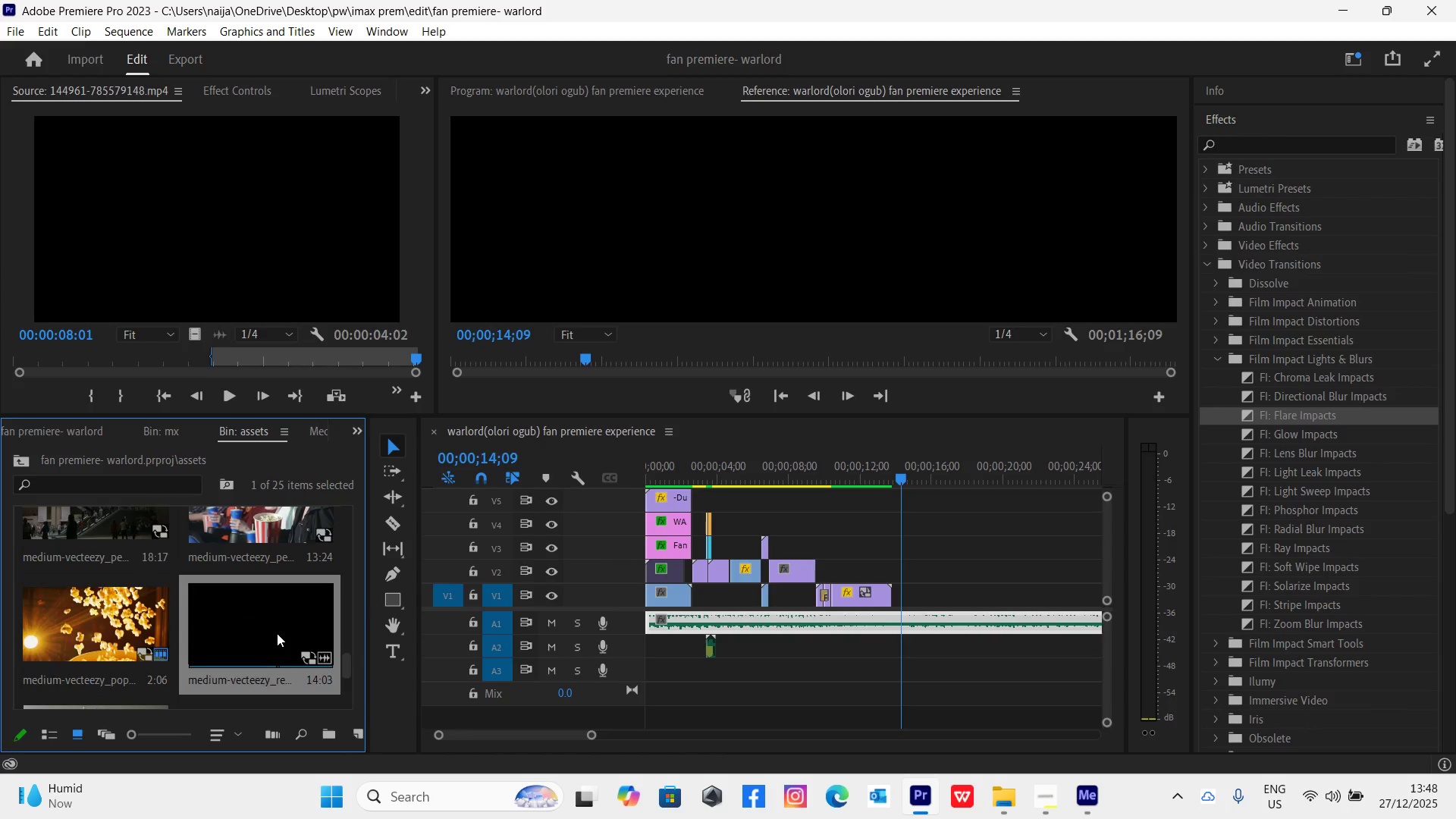 
double_click([277, 633])
 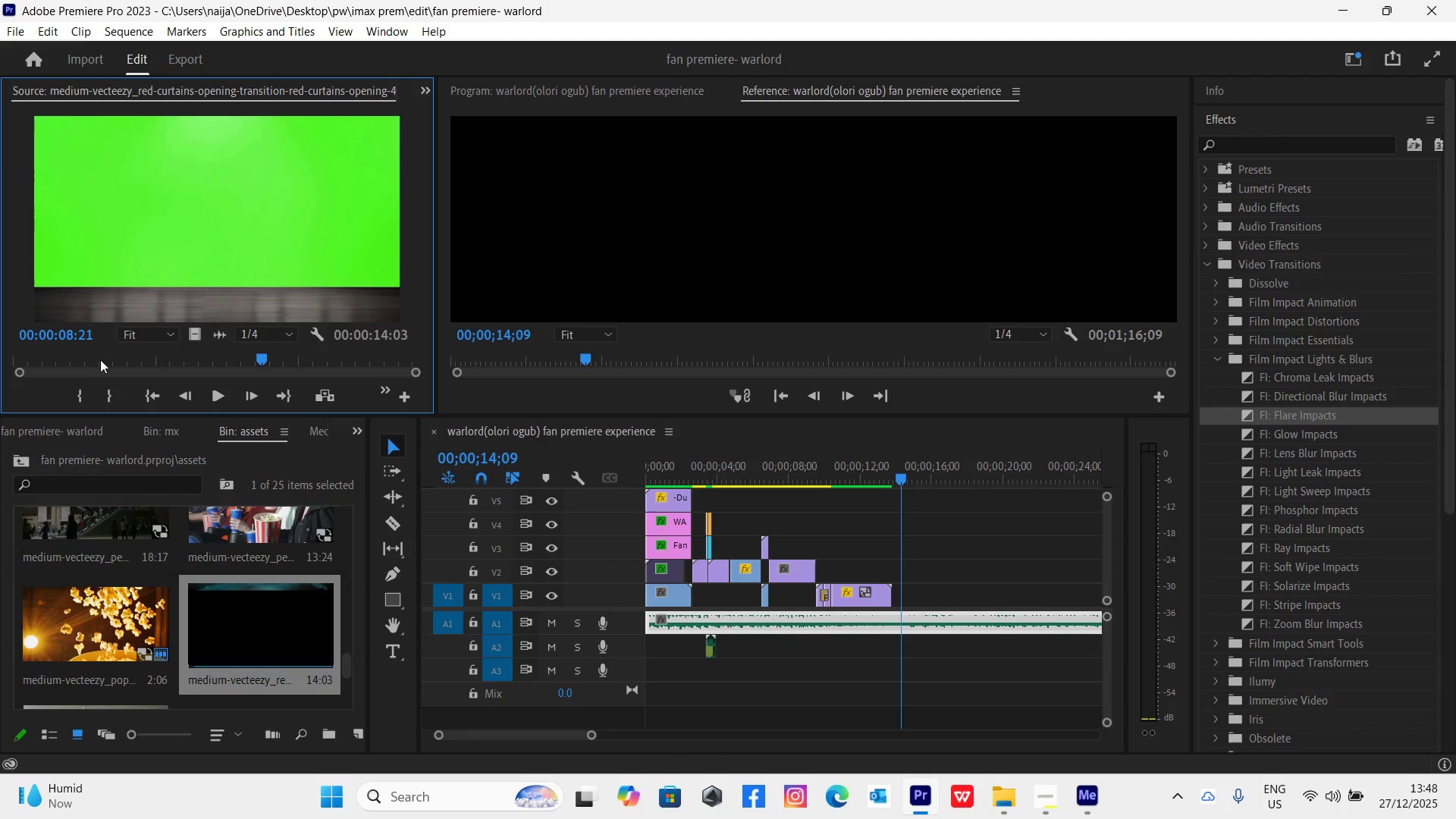 
left_click_drag(start_coordinate=[101, 358], to_coordinate=[11, 404])
 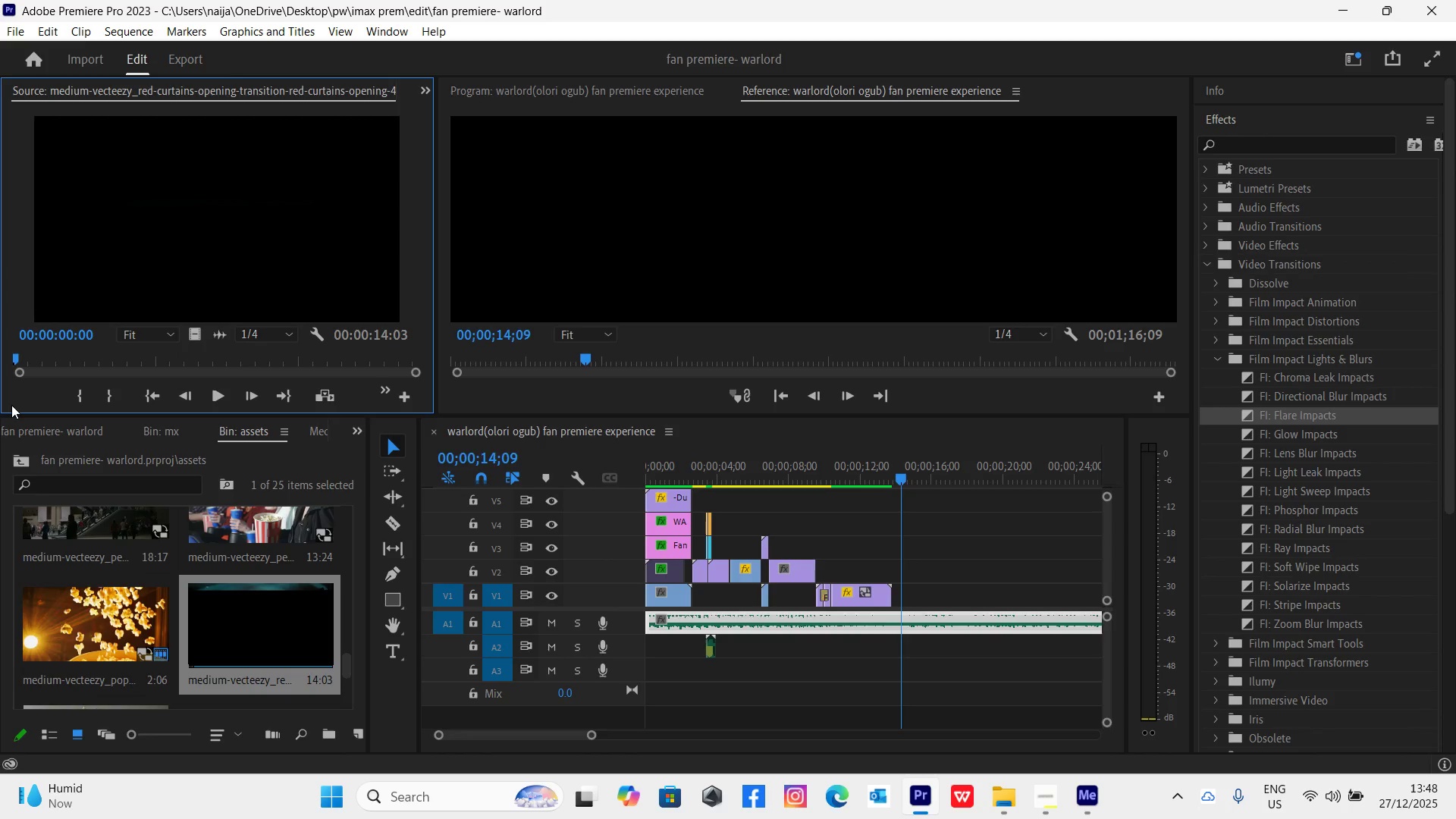 
key(I)
 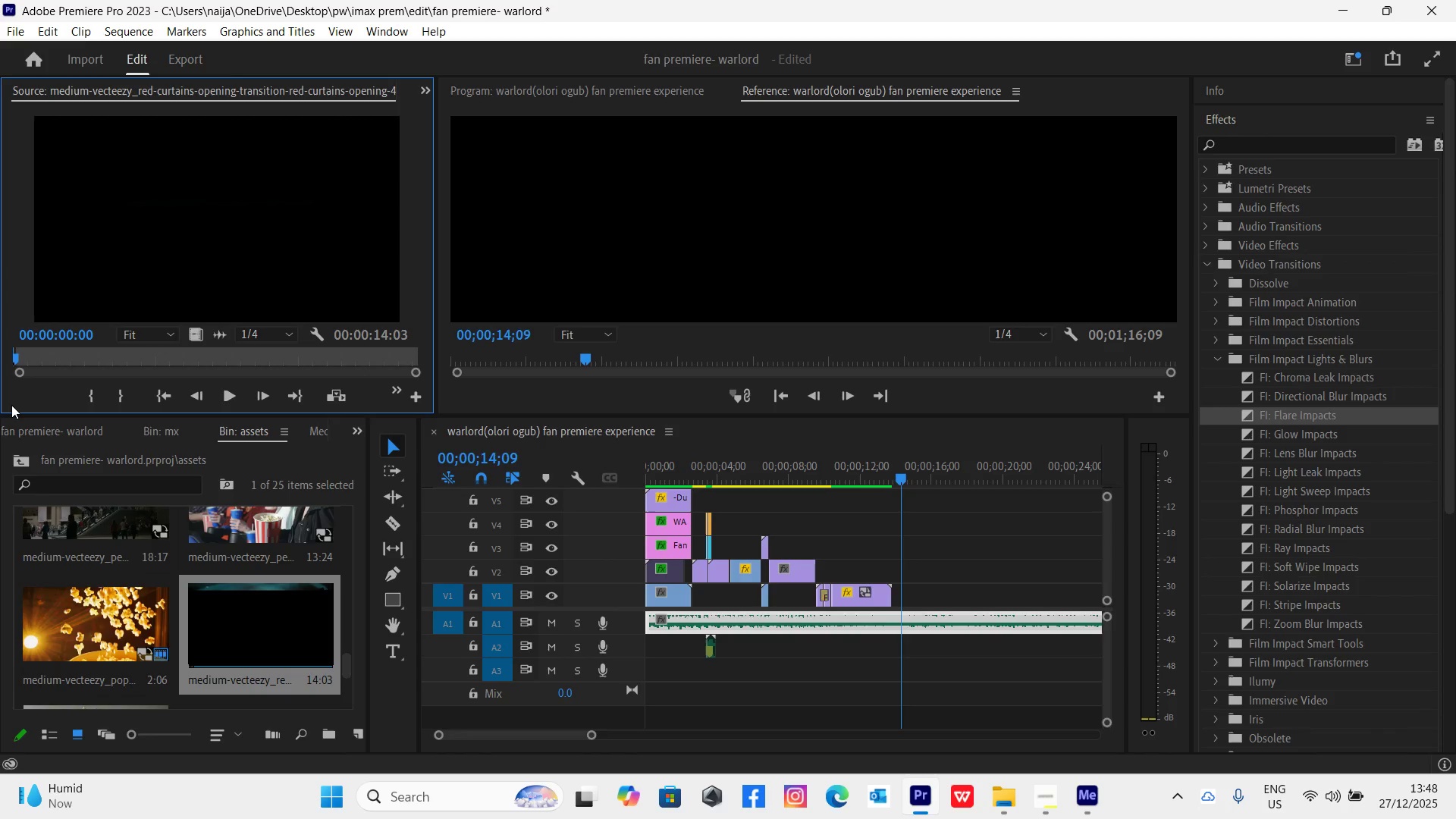 
key(Space)
 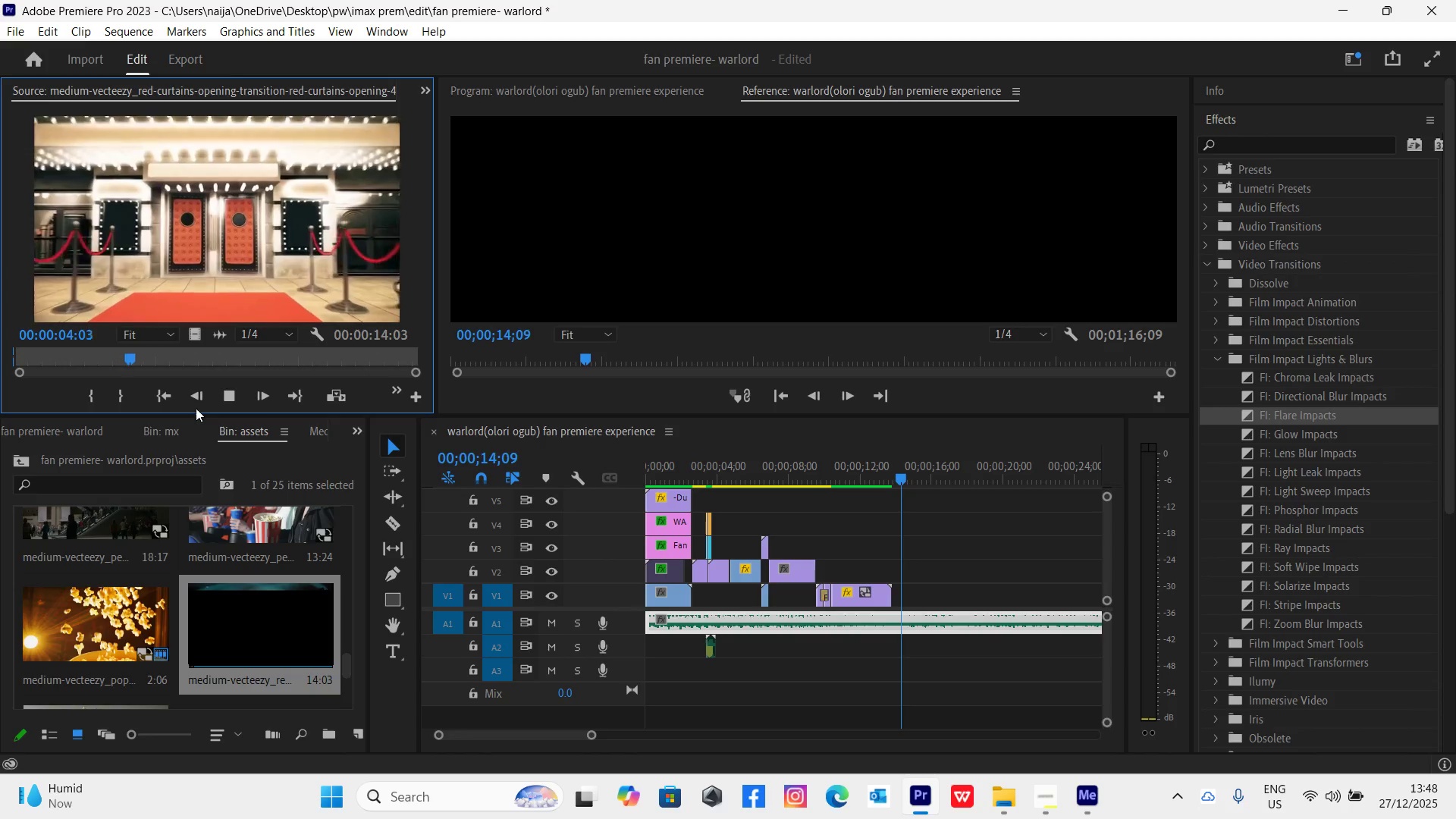 
wait(9.19)
 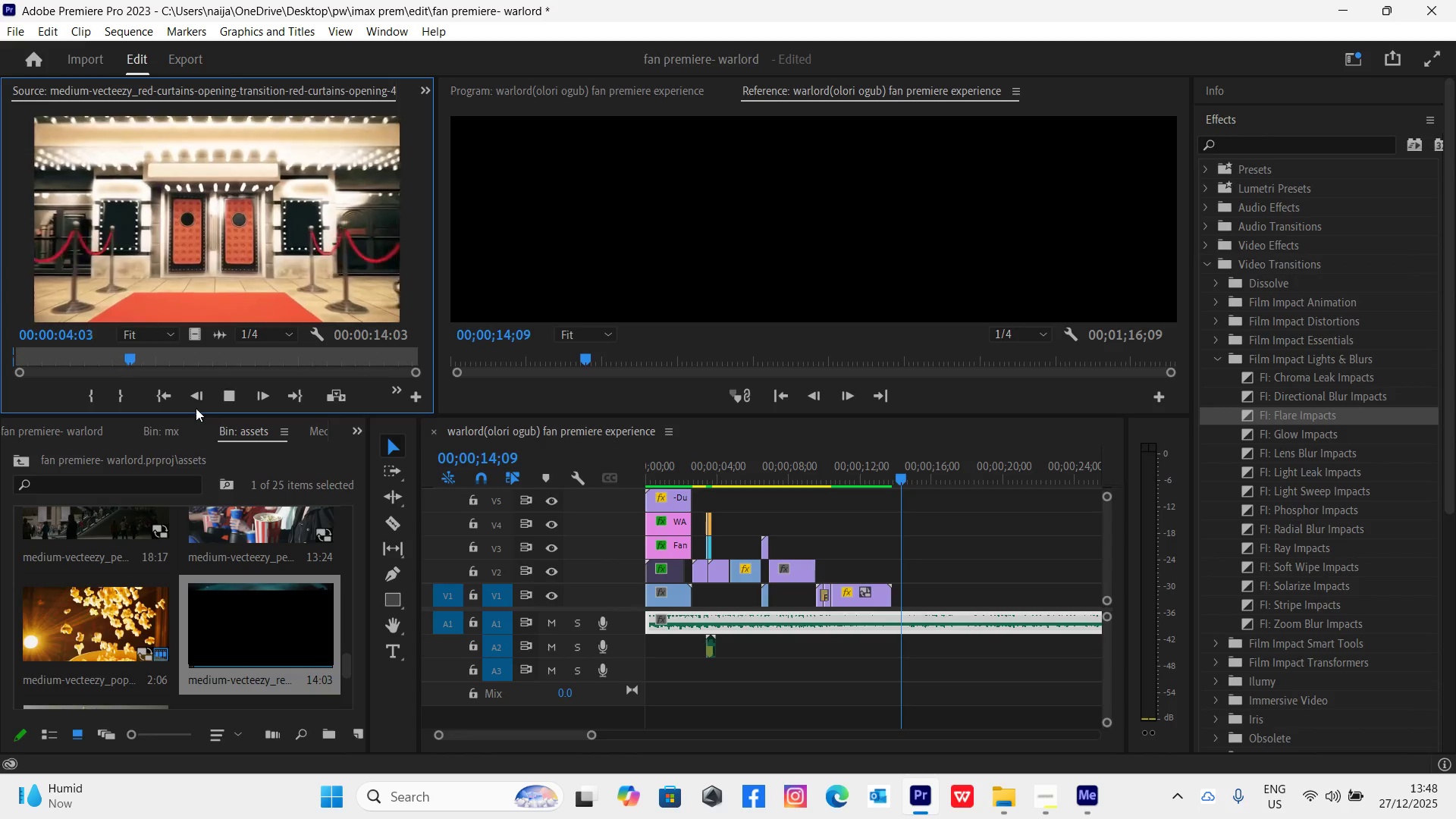 
key(Space)
 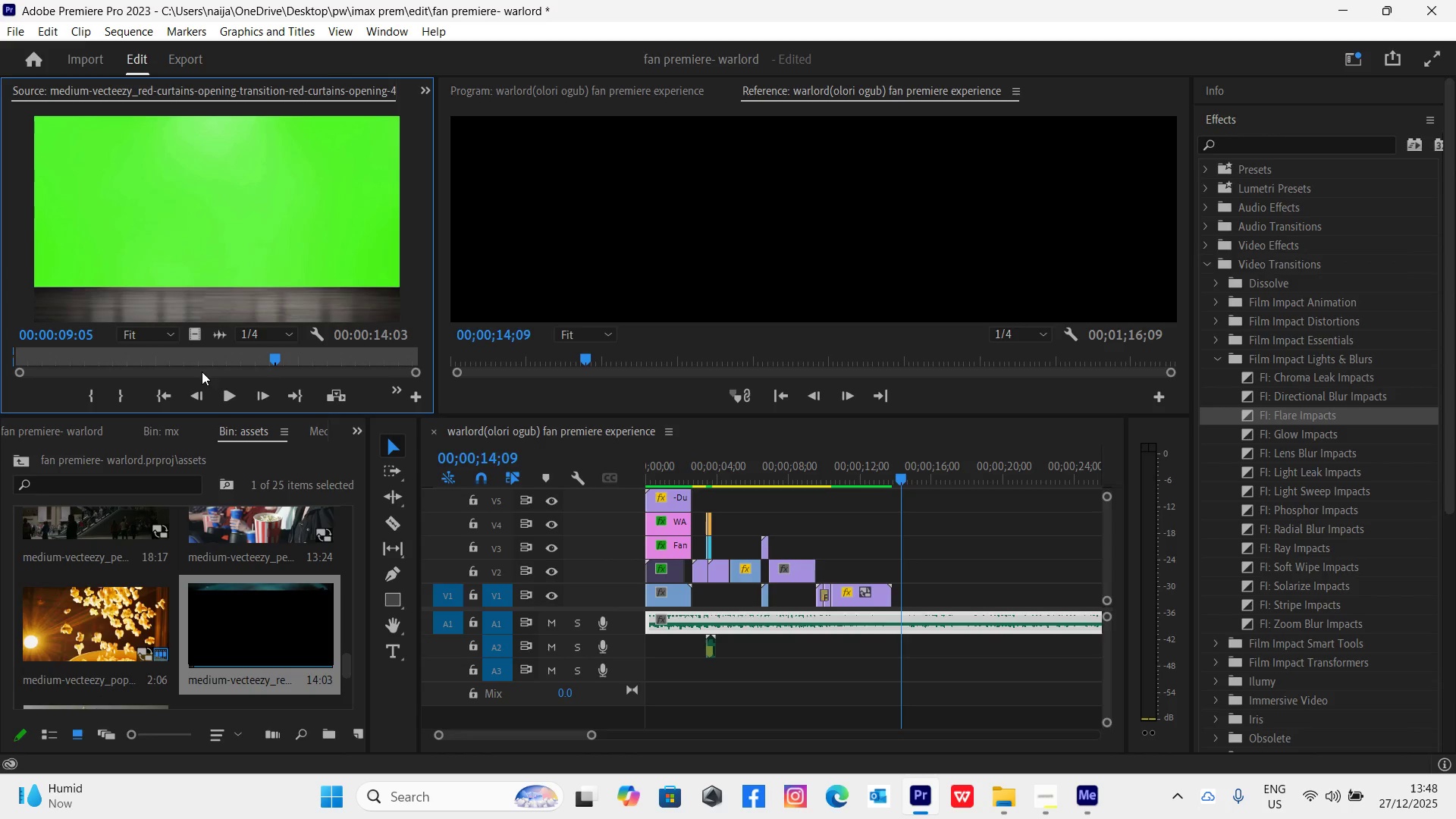 
key(O)
 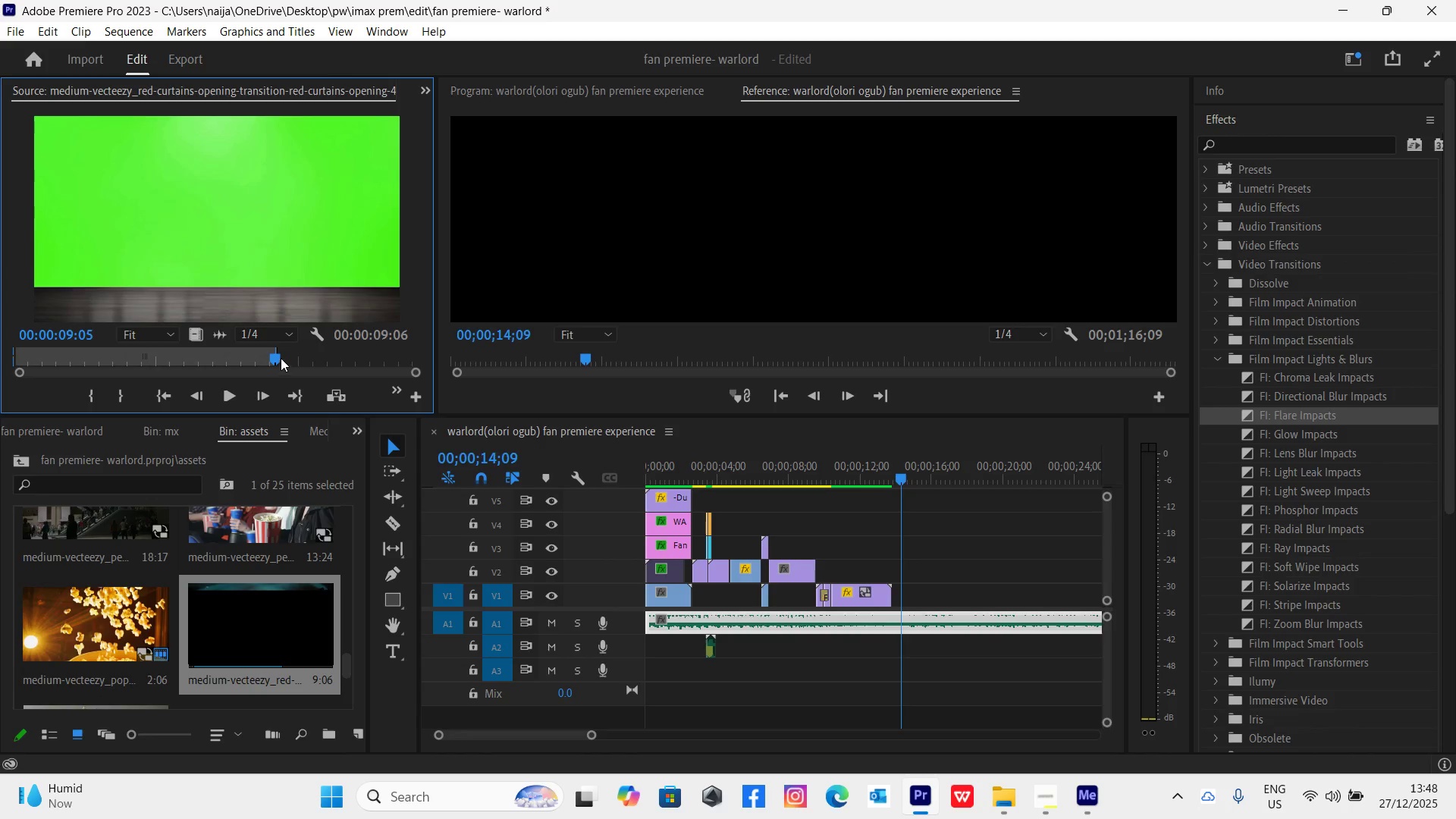 
left_click_drag(start_coordinate=[278, 357], to_coordinate=[381, 371])
 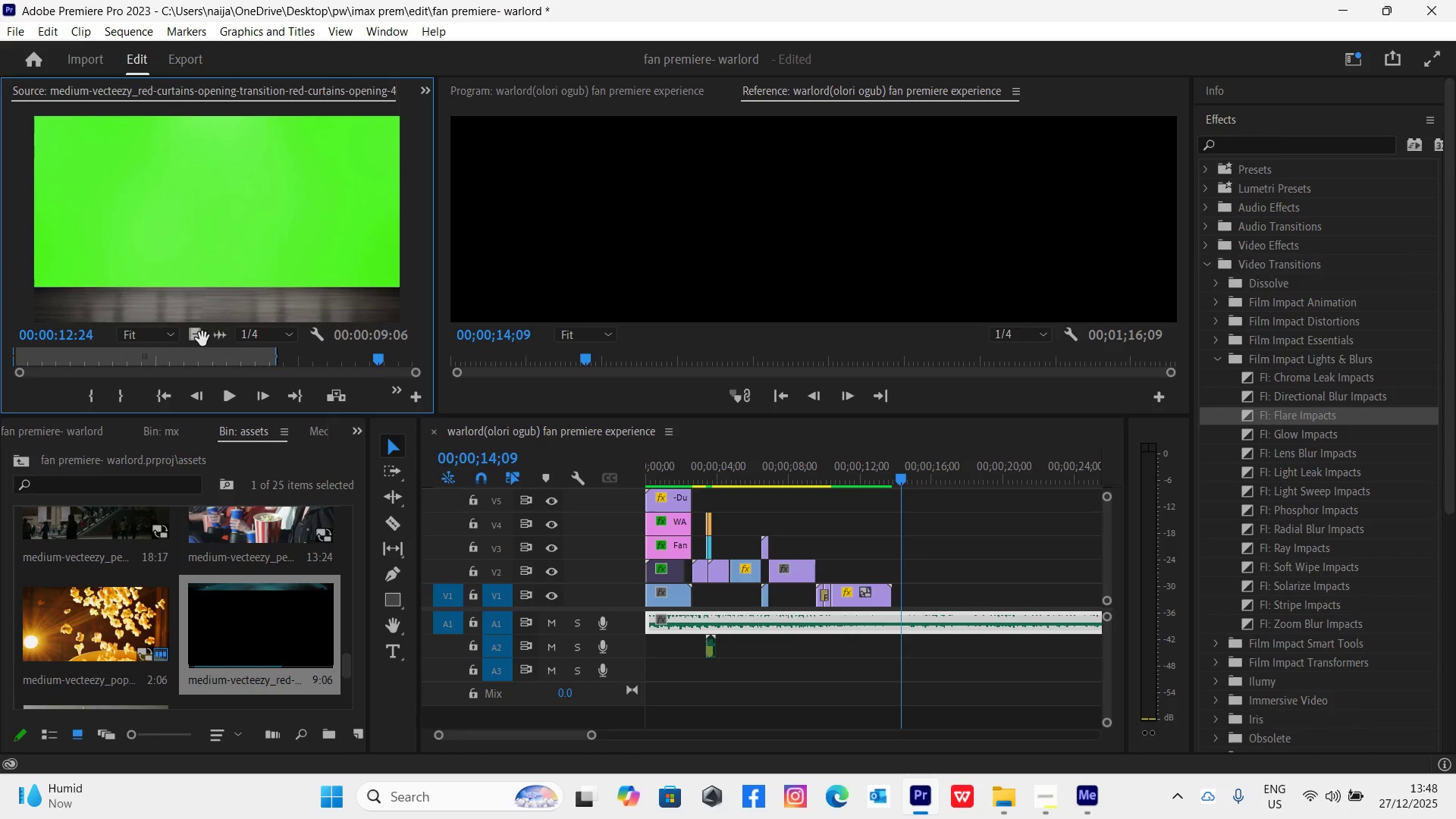 
left_click_drag(start_coordinate=[199, 335], to_coordinate=[903, 591])
 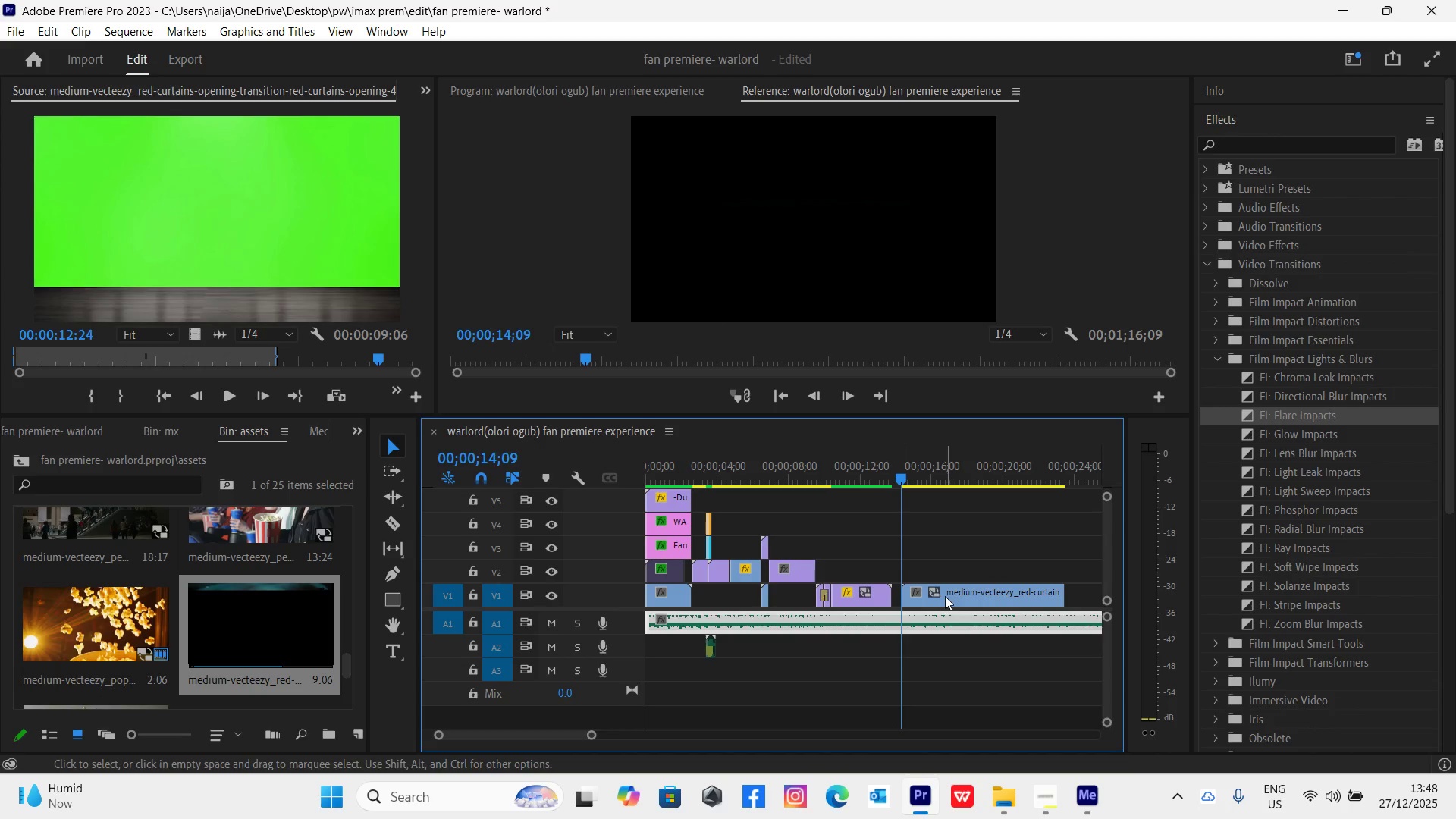 
left_click_drag(start_coordinate=[947, 595], to_coordinate=[939, 595])
 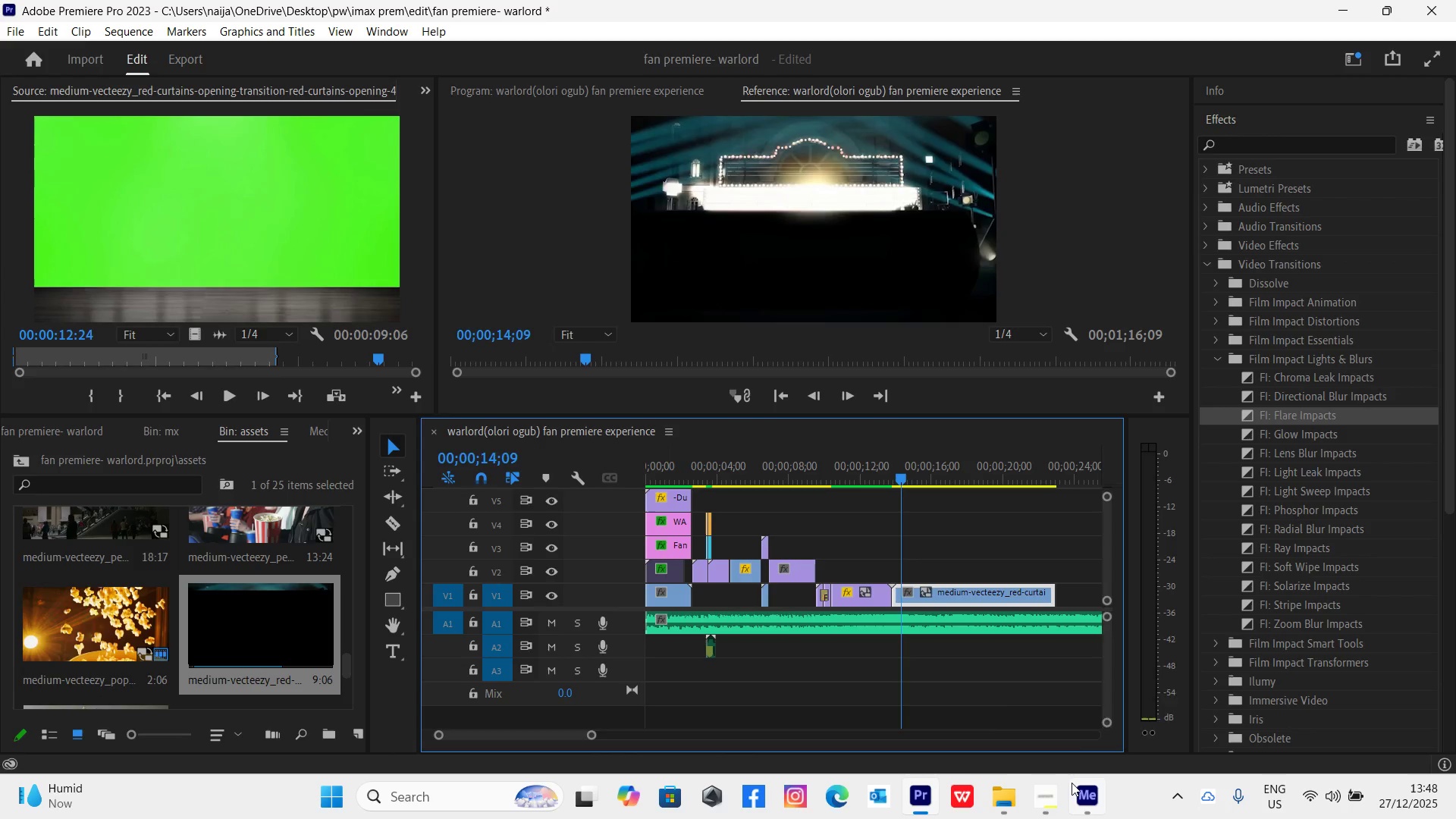 
left_click([1043, 801])